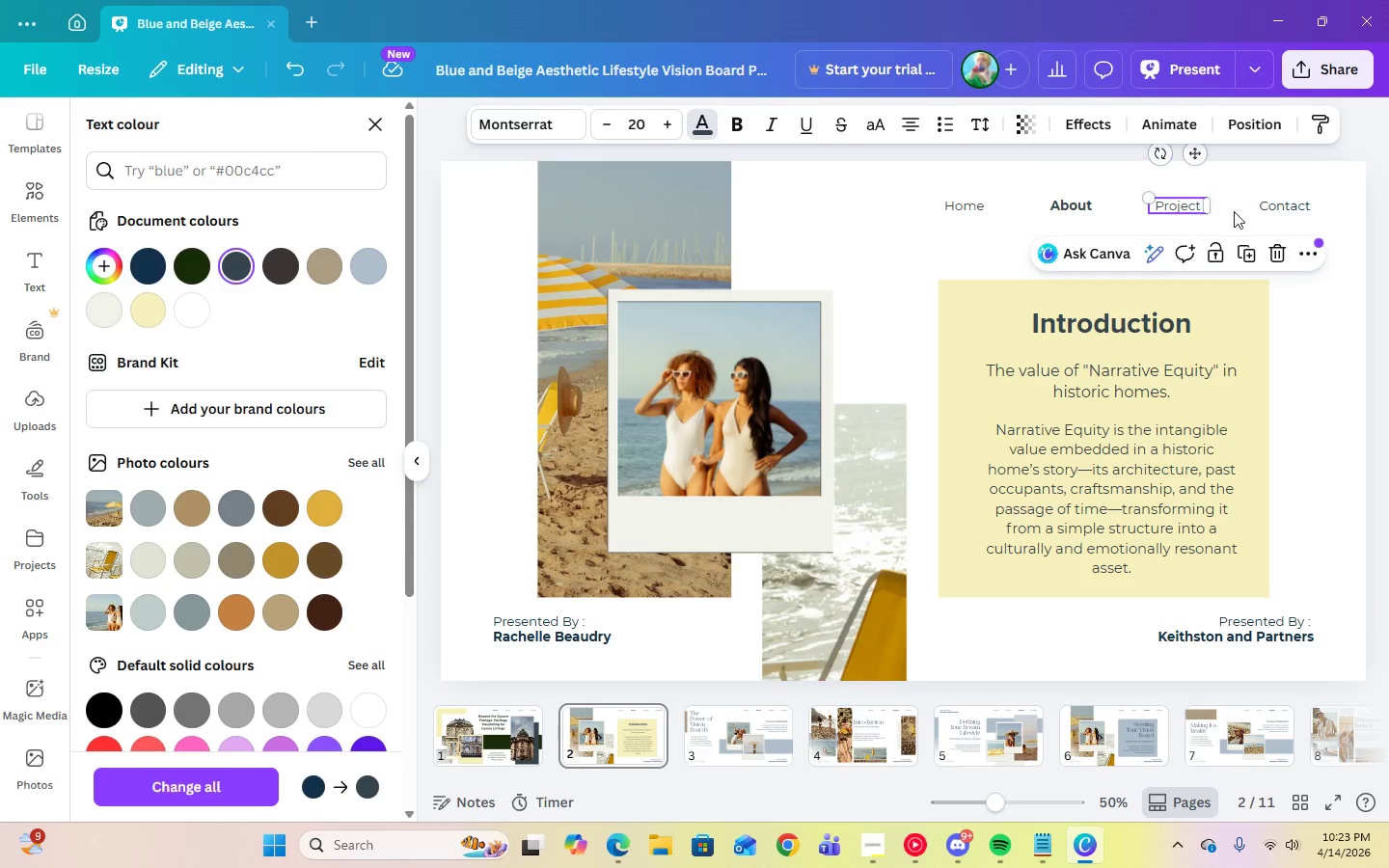 
left_click([1268, 206])
 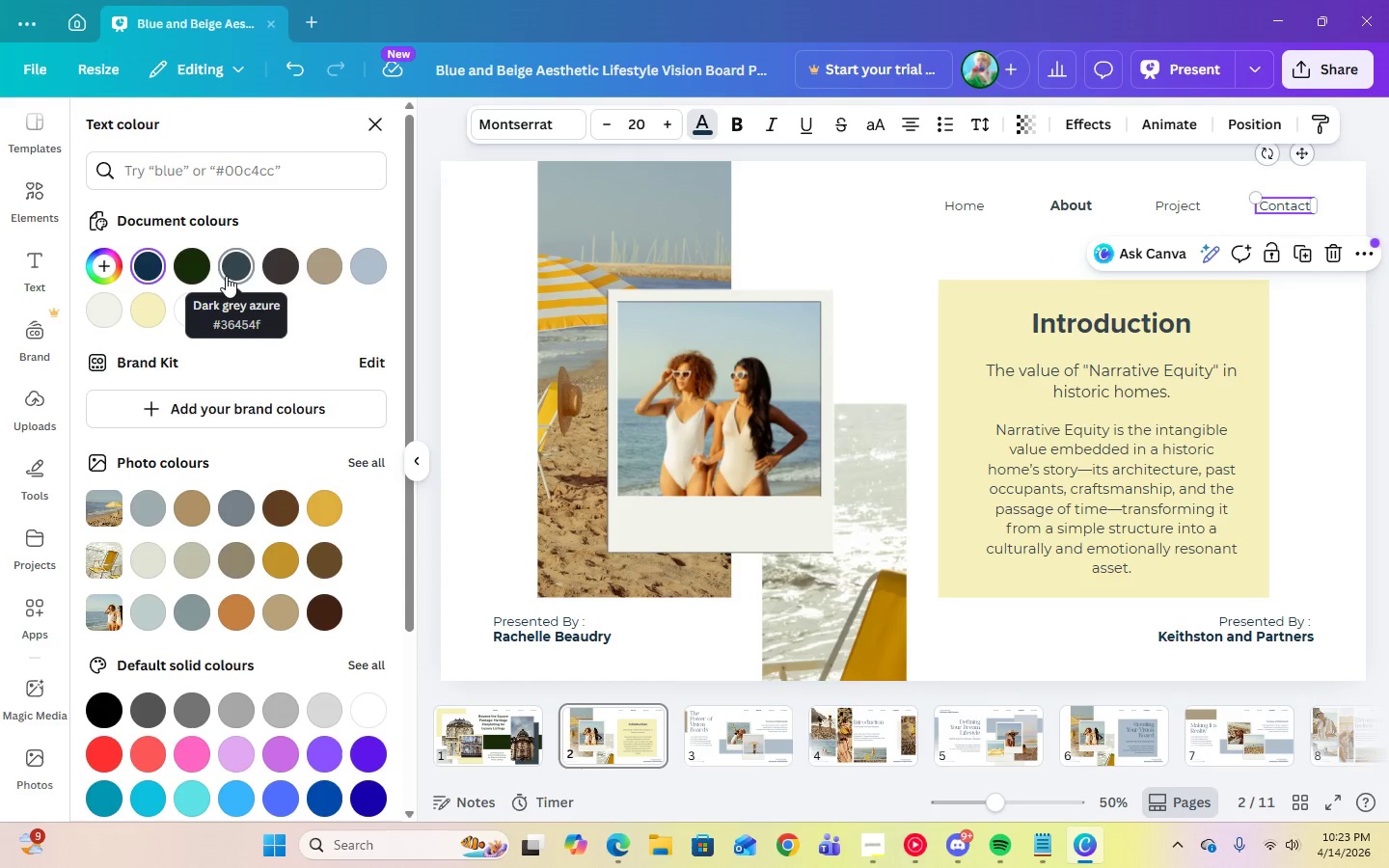 
left_click([226, 276])
 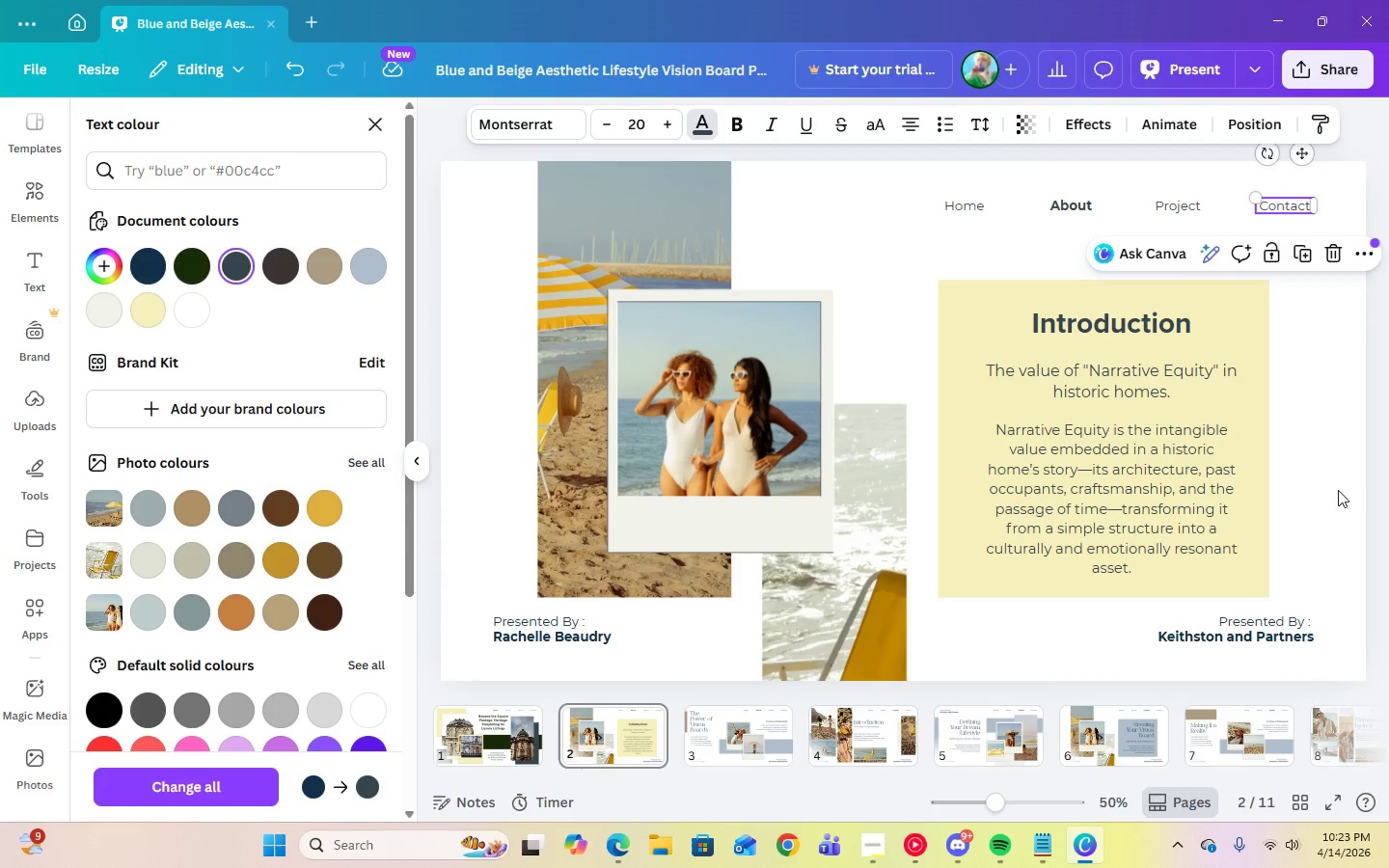 
left_click([1064, 634])
 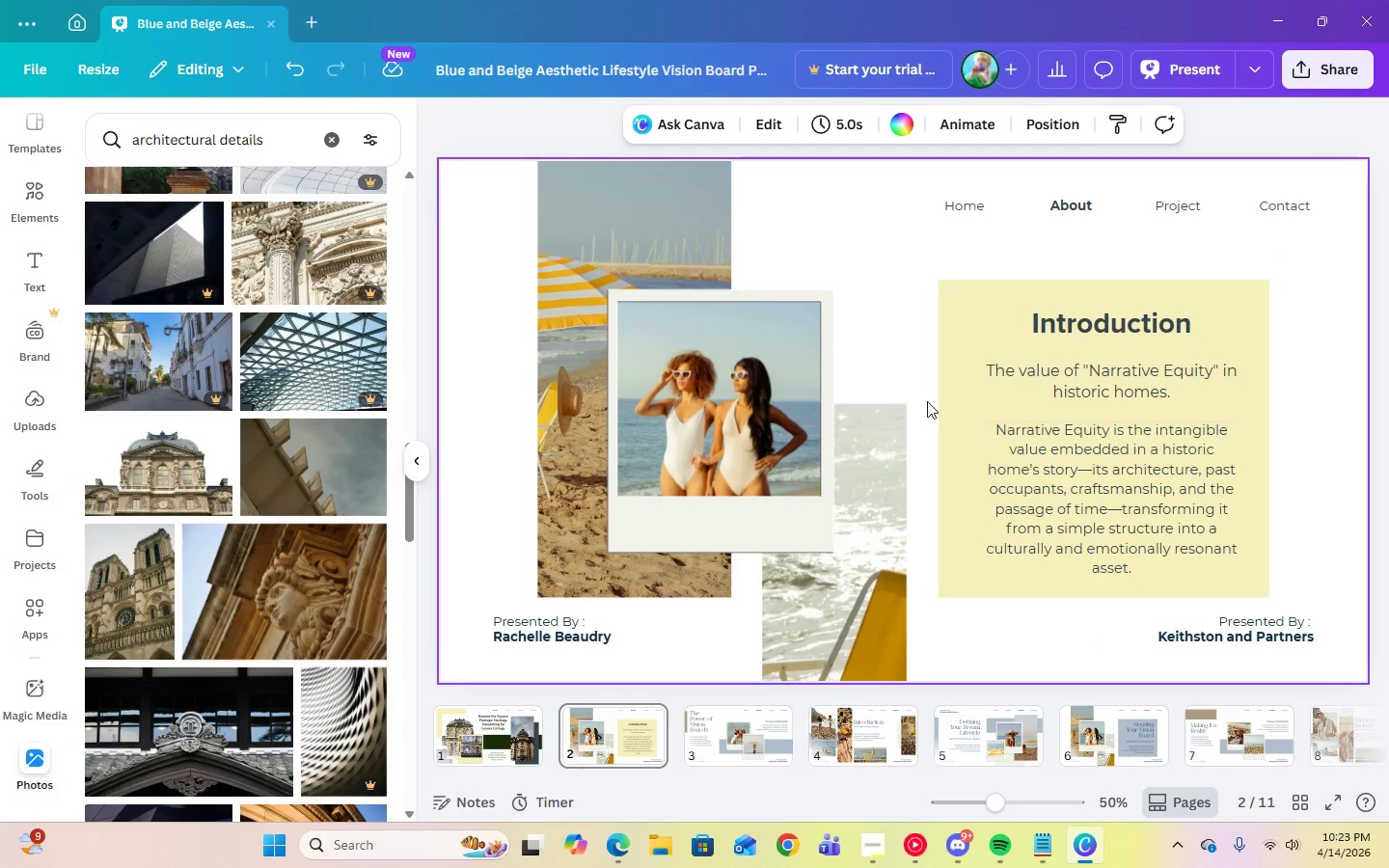 
left_click([989, 313])
 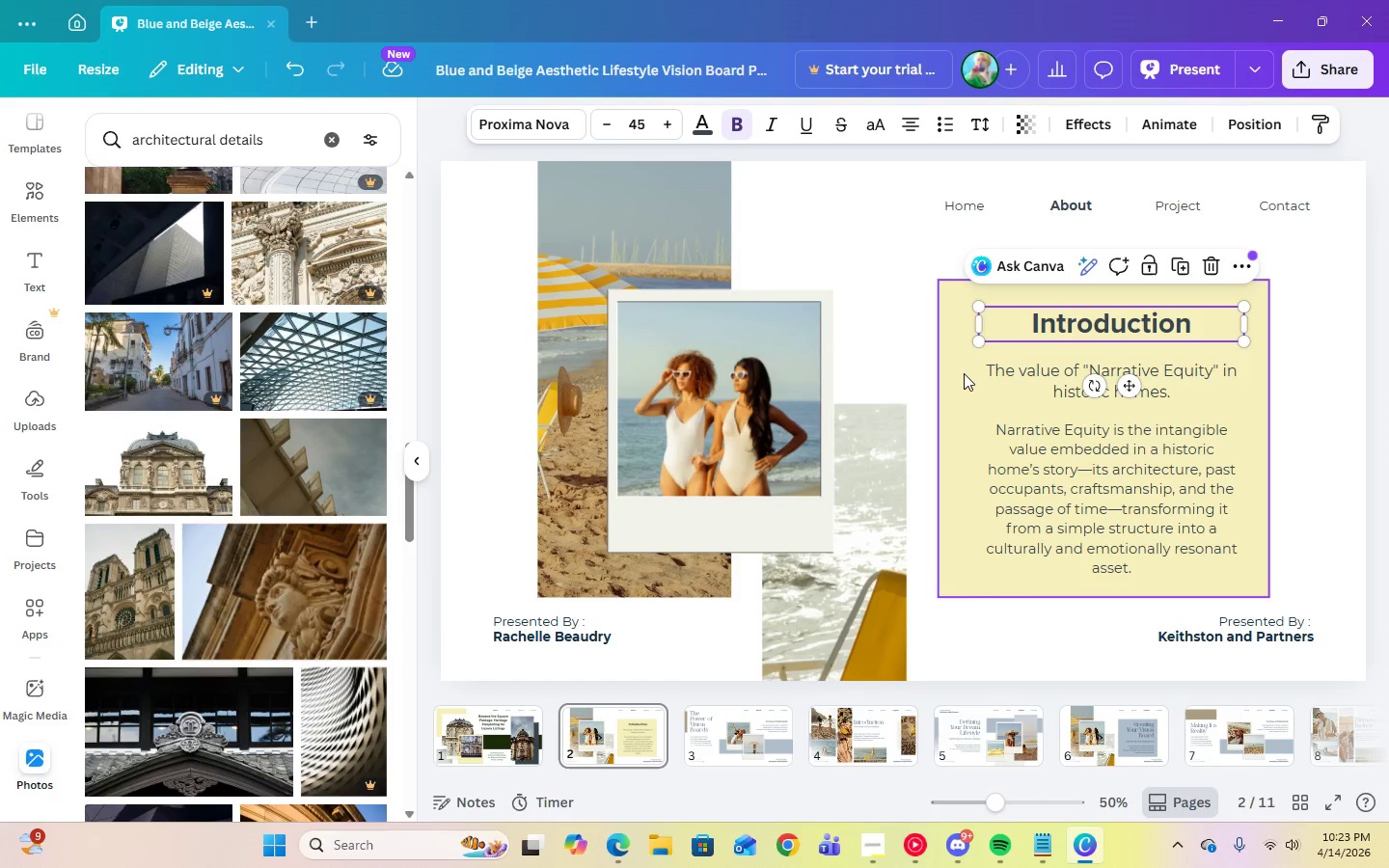 
left_click([963, 375])
 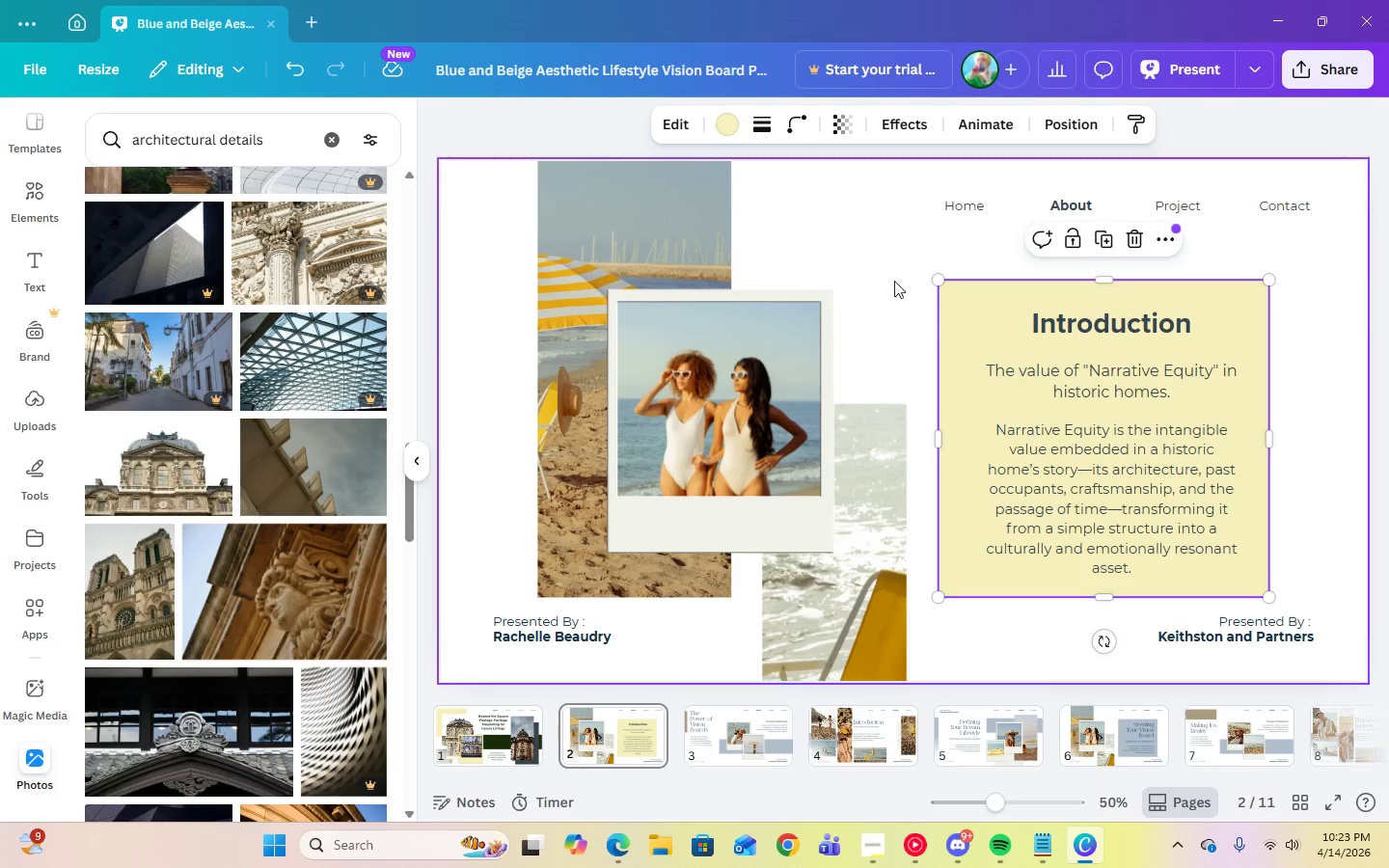 
left_click([888, 268])
 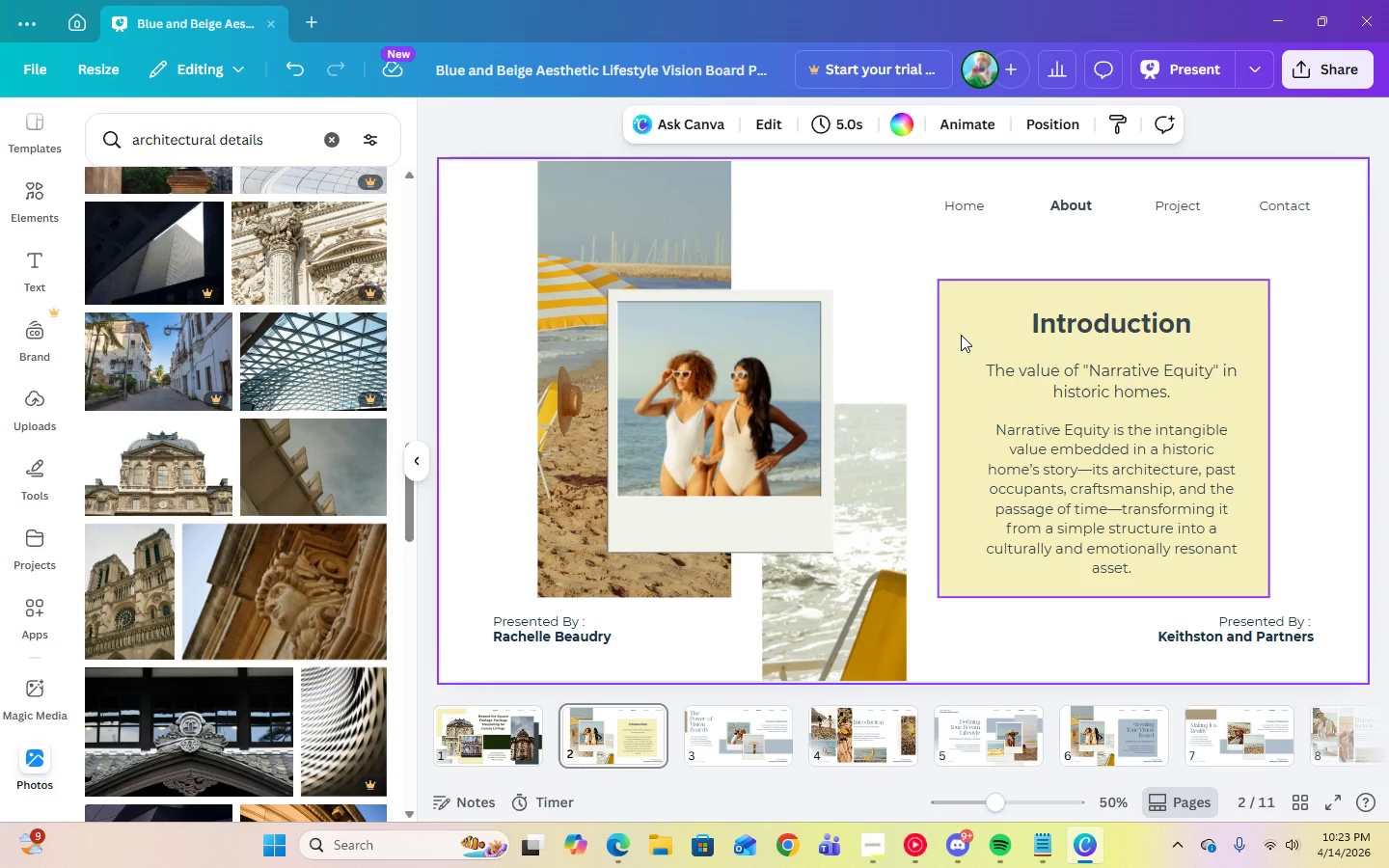 
left_click([960, 329])
 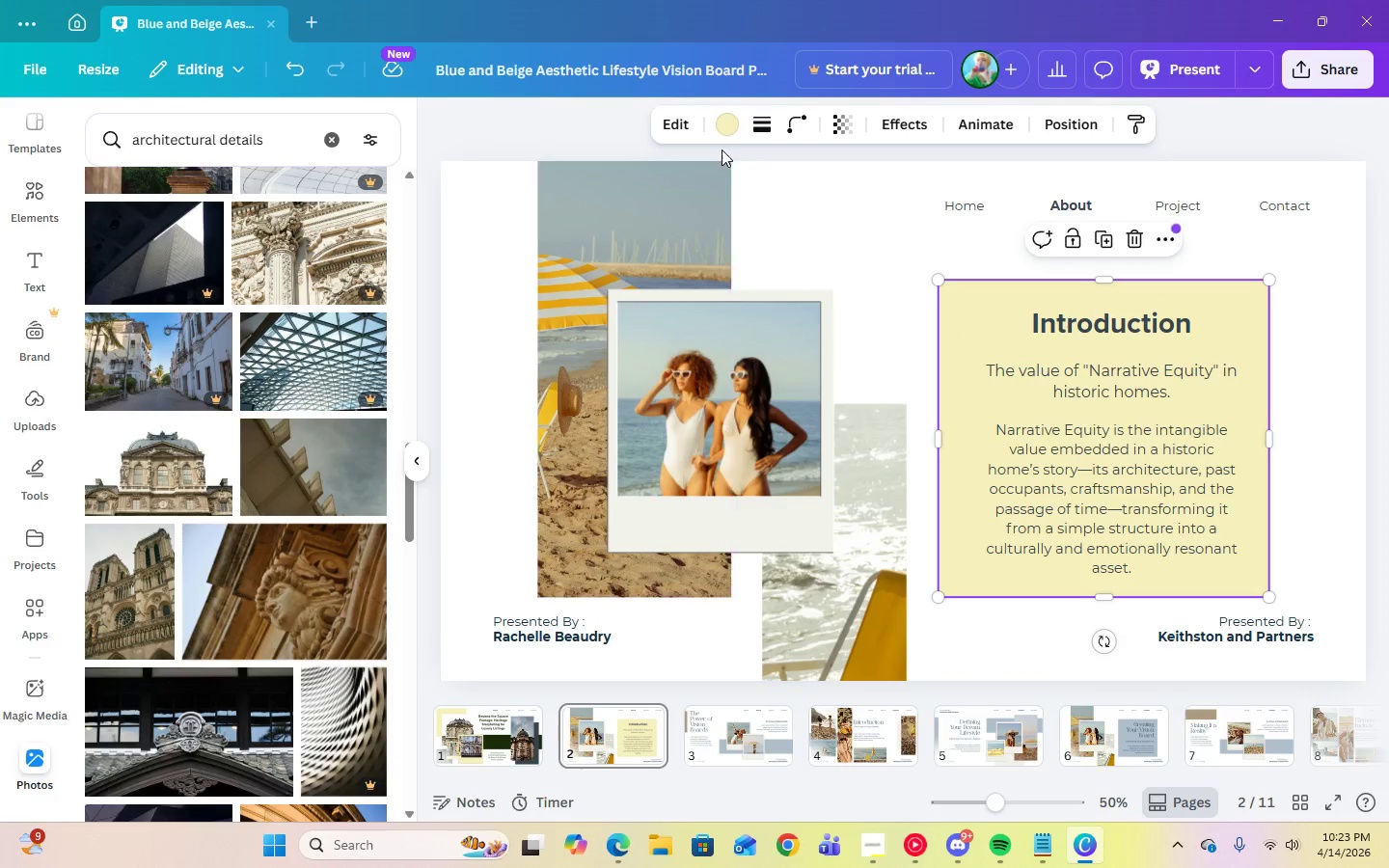 
left_click([724, 135])
 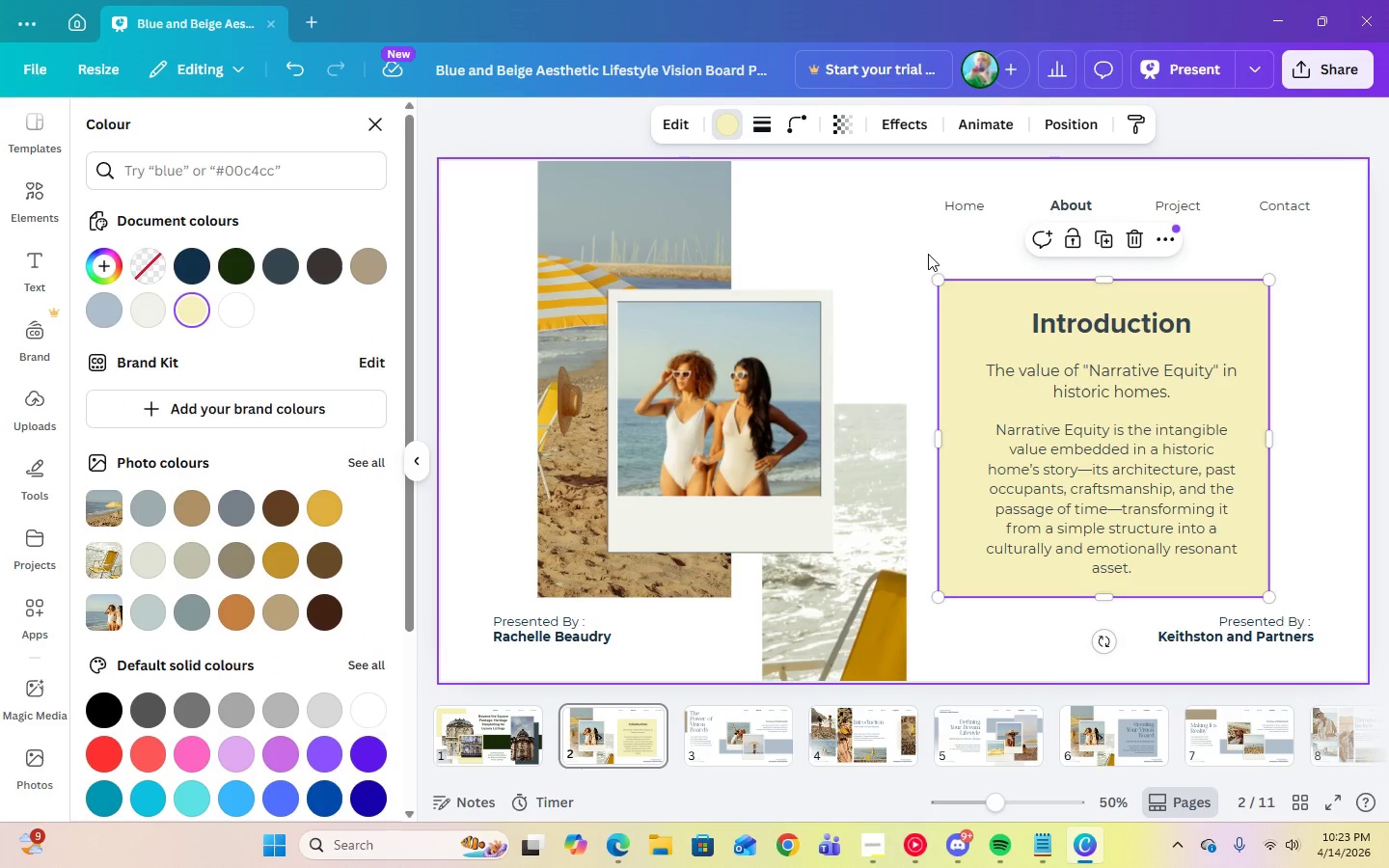 
wait(10.08)
 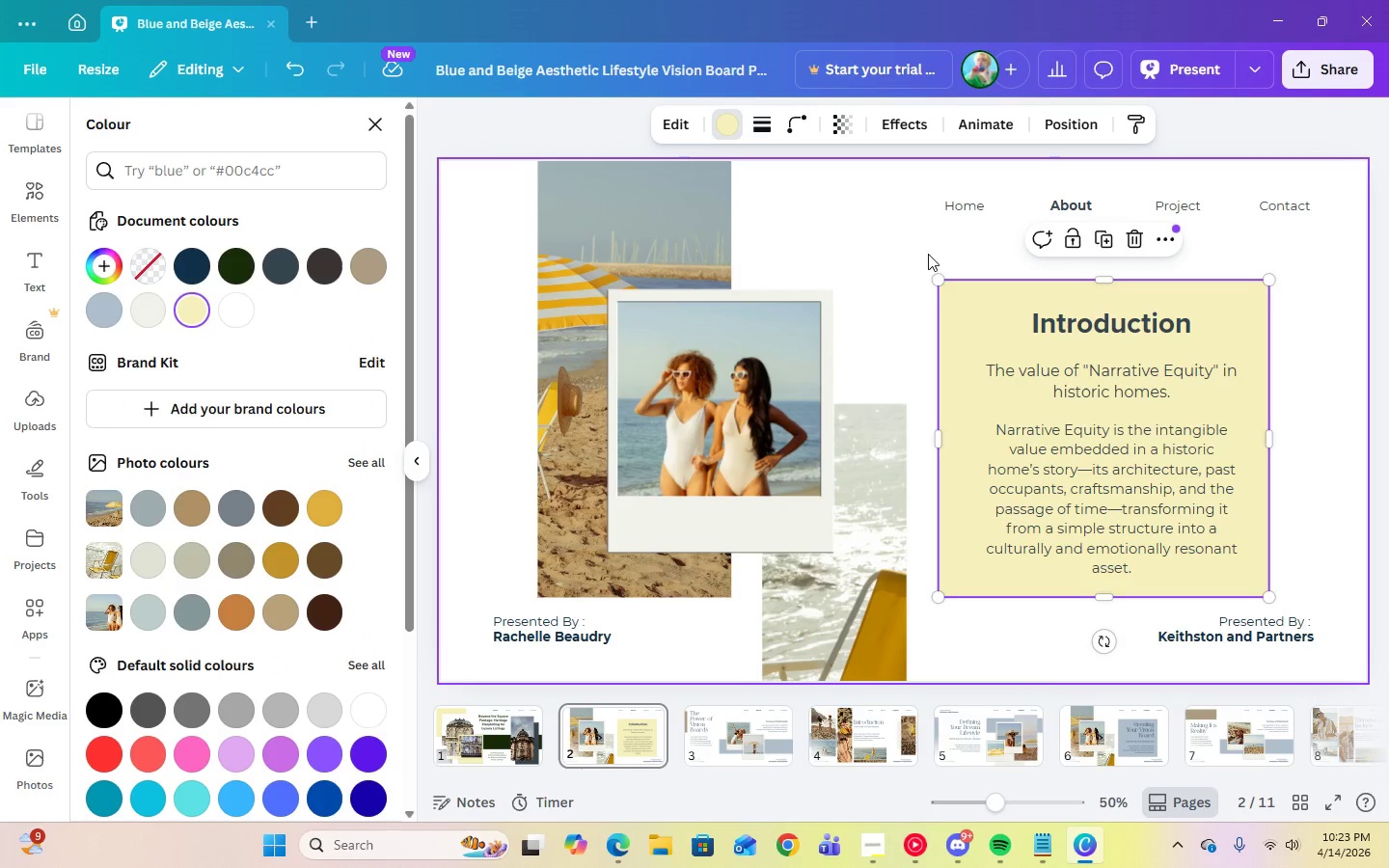 
left_click([506, 479])
 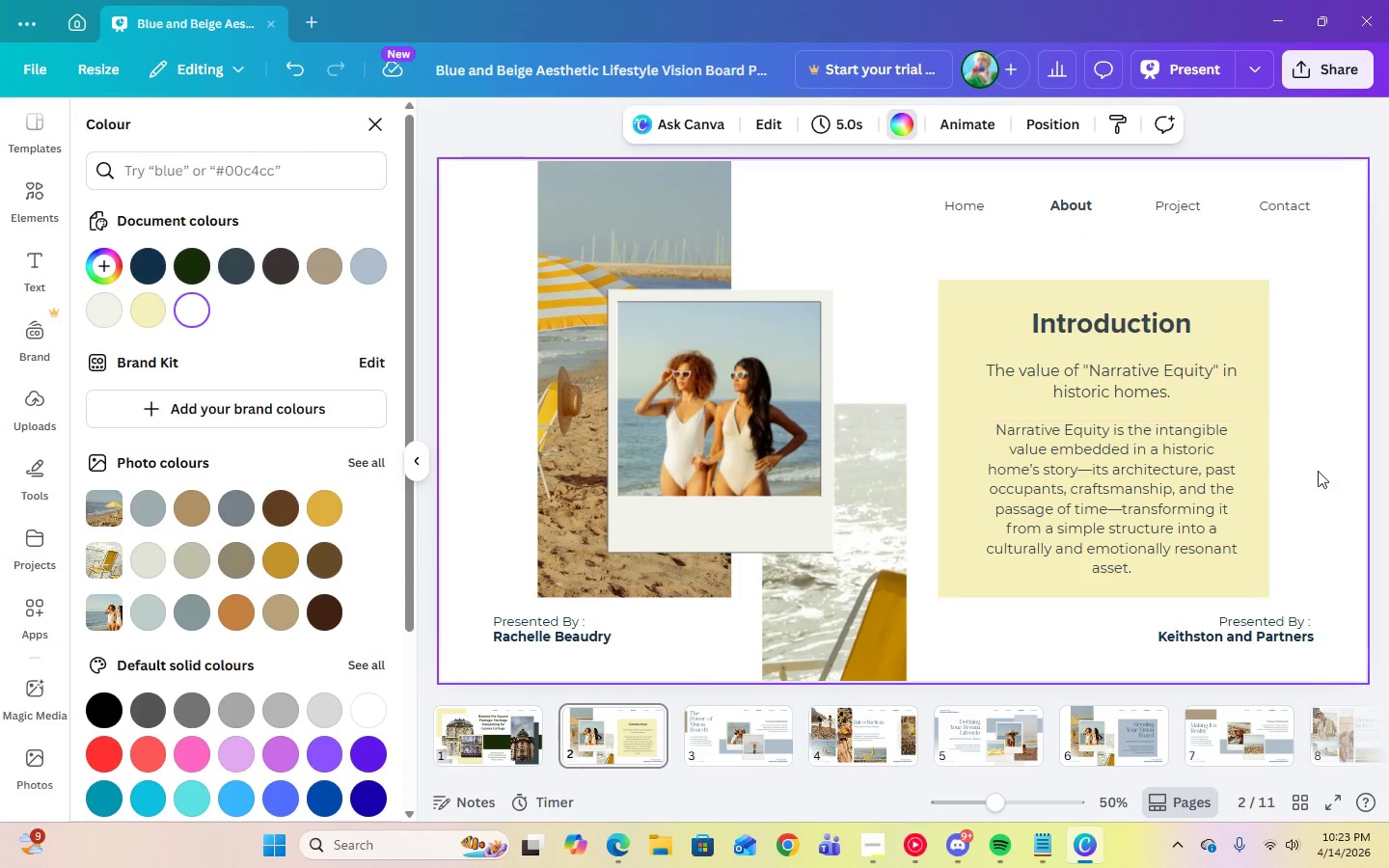 
left_click([1338, 422])
 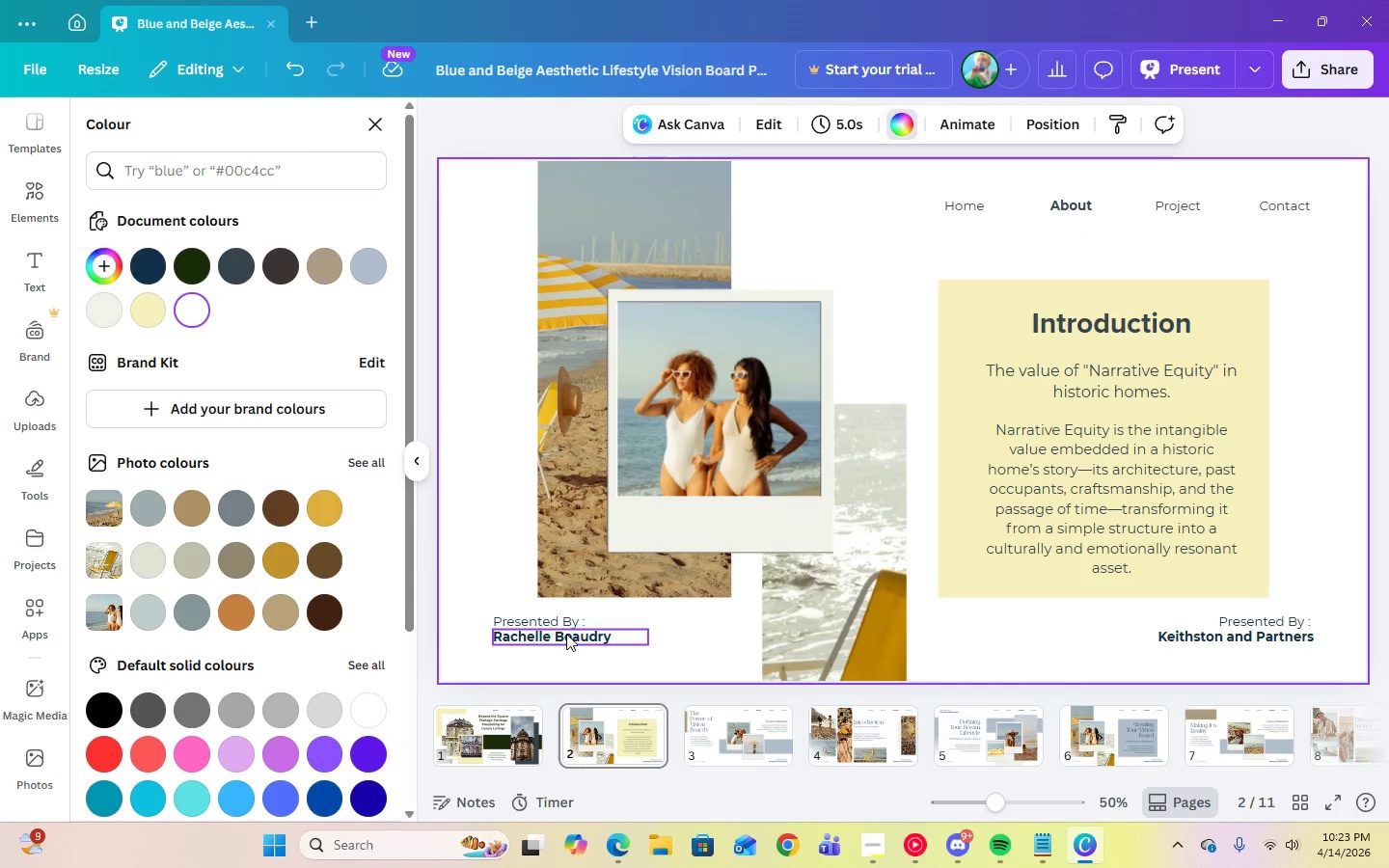 
left_click([568, 637])
 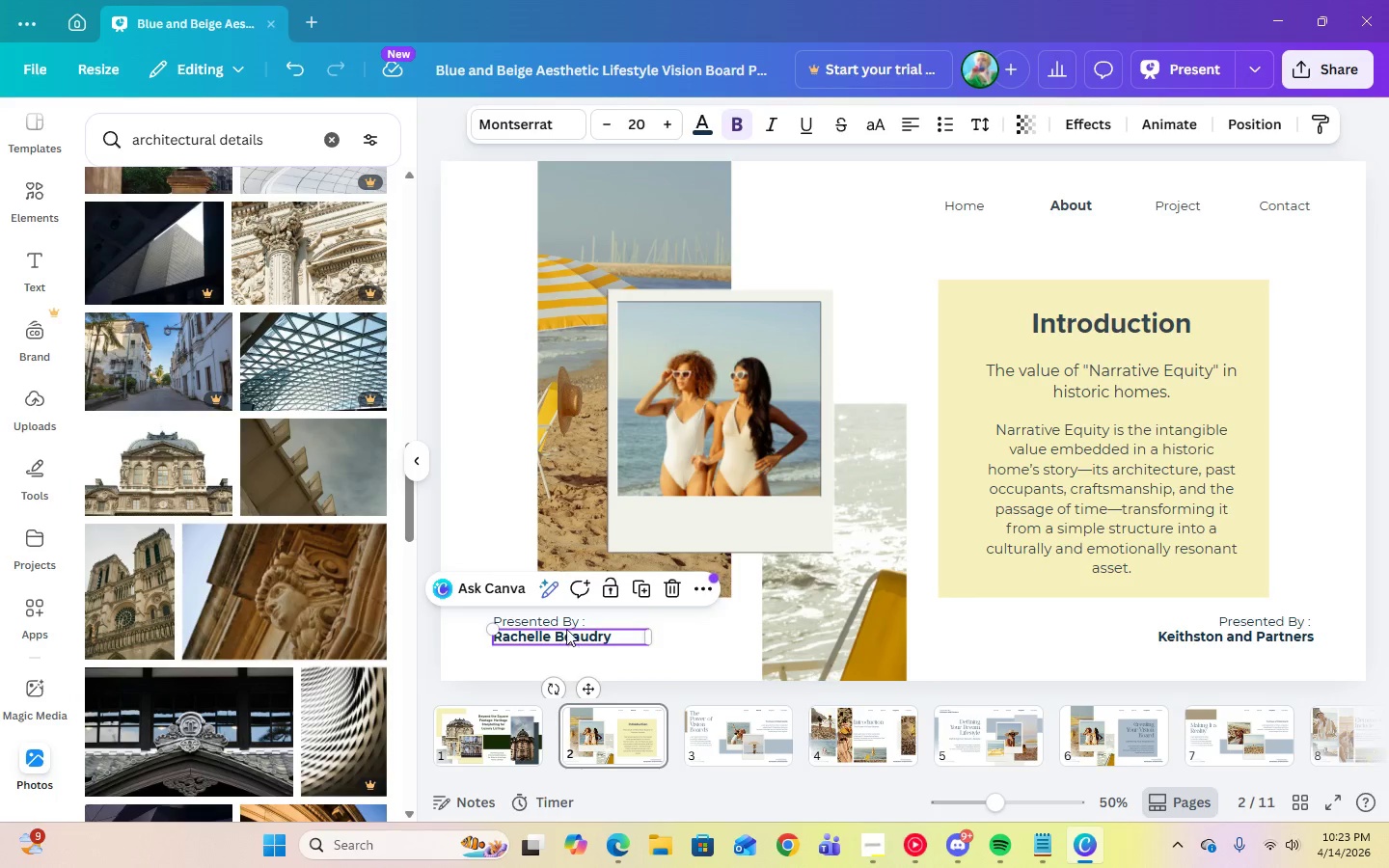 
key(Delete)
 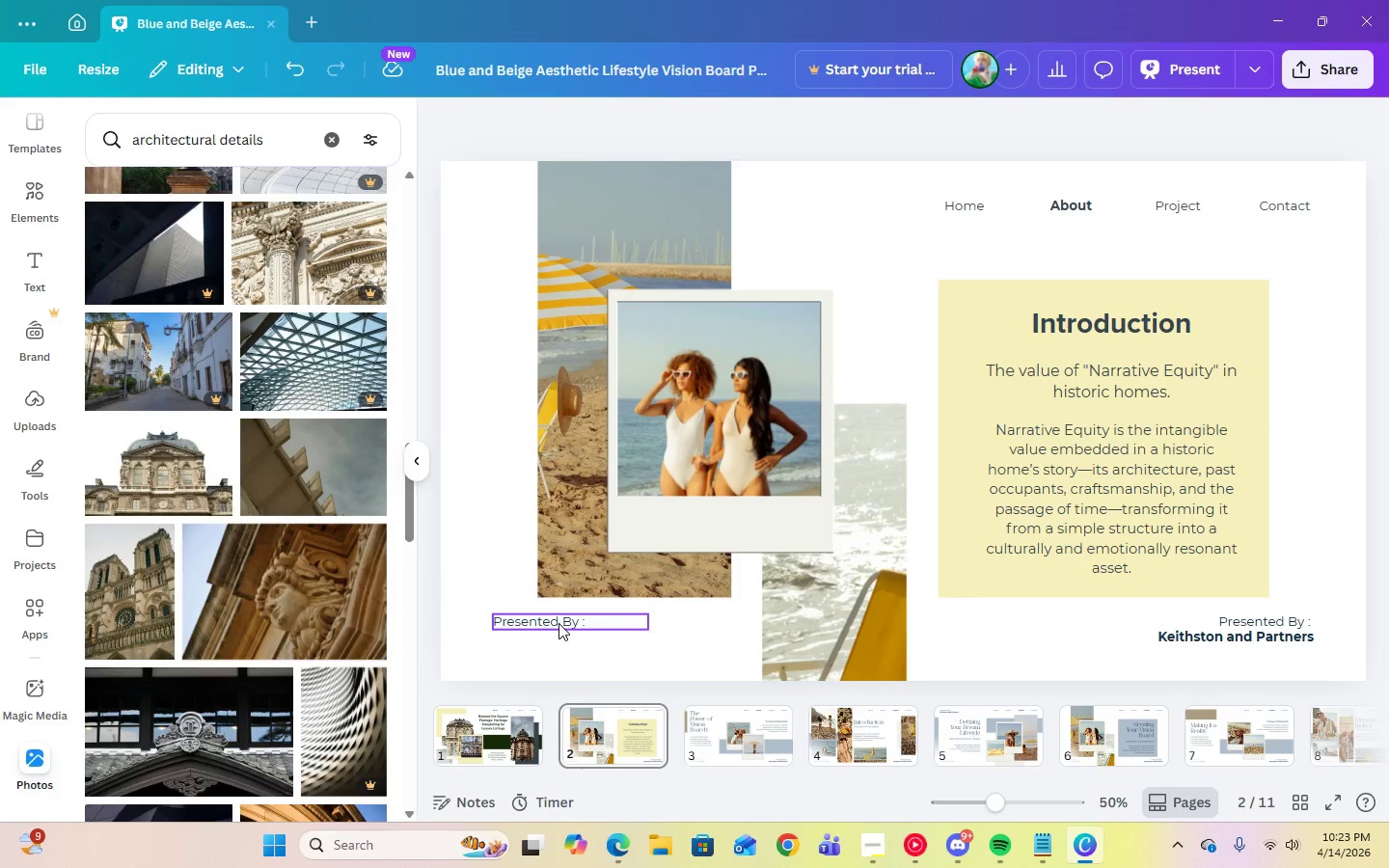 
left_click([558, 623])
 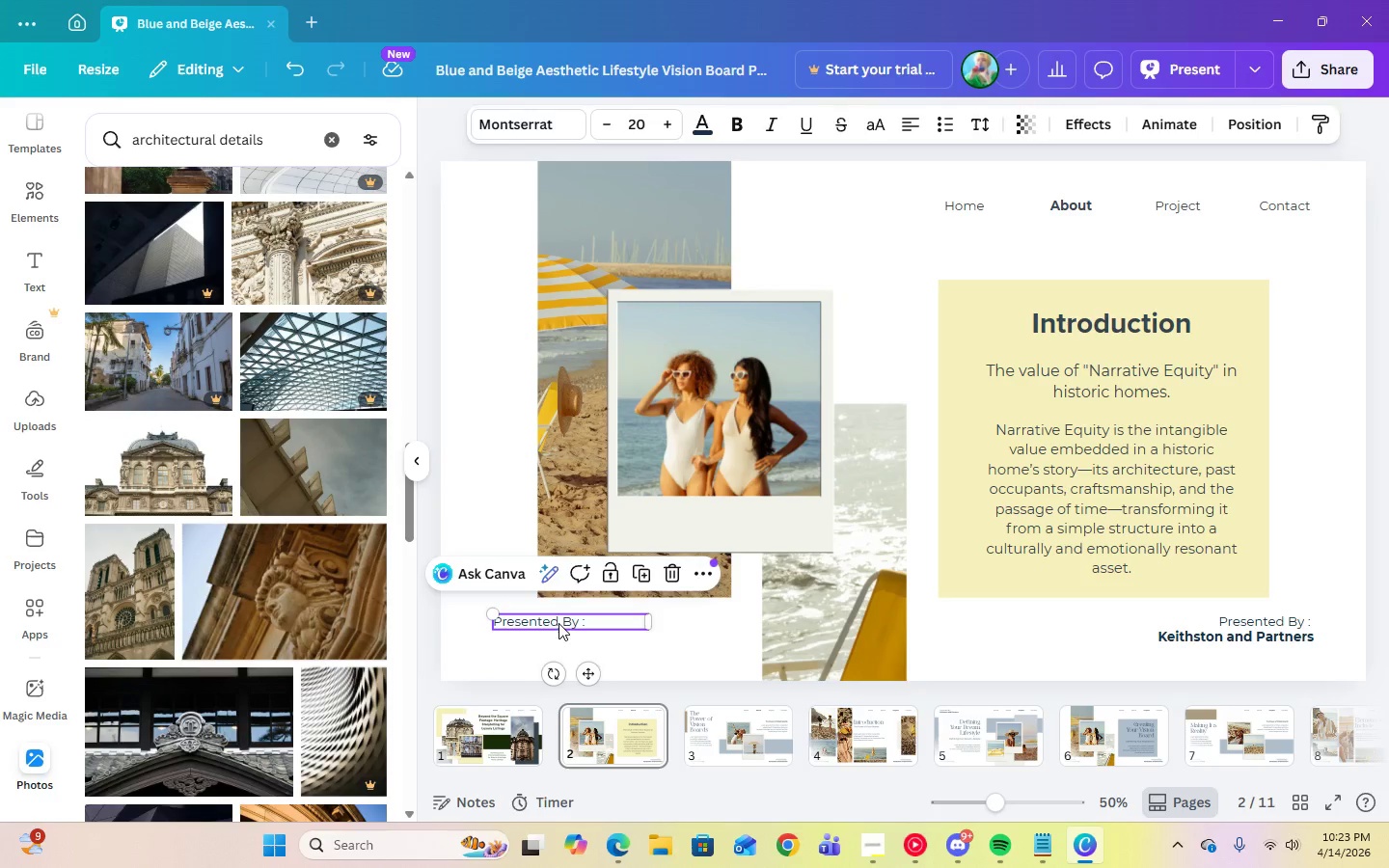 
key(Delete)
 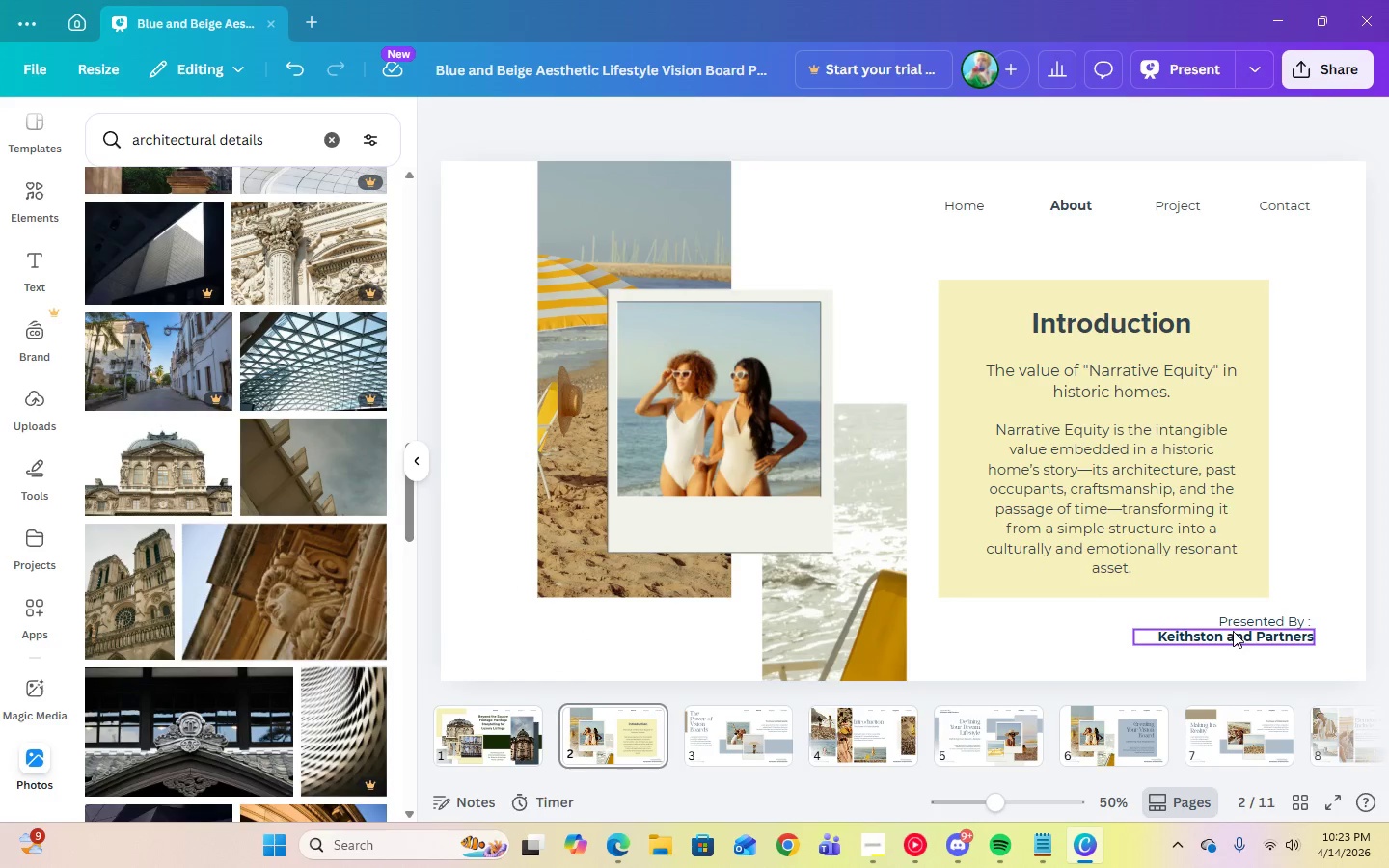 
left_click([1233, 631])
 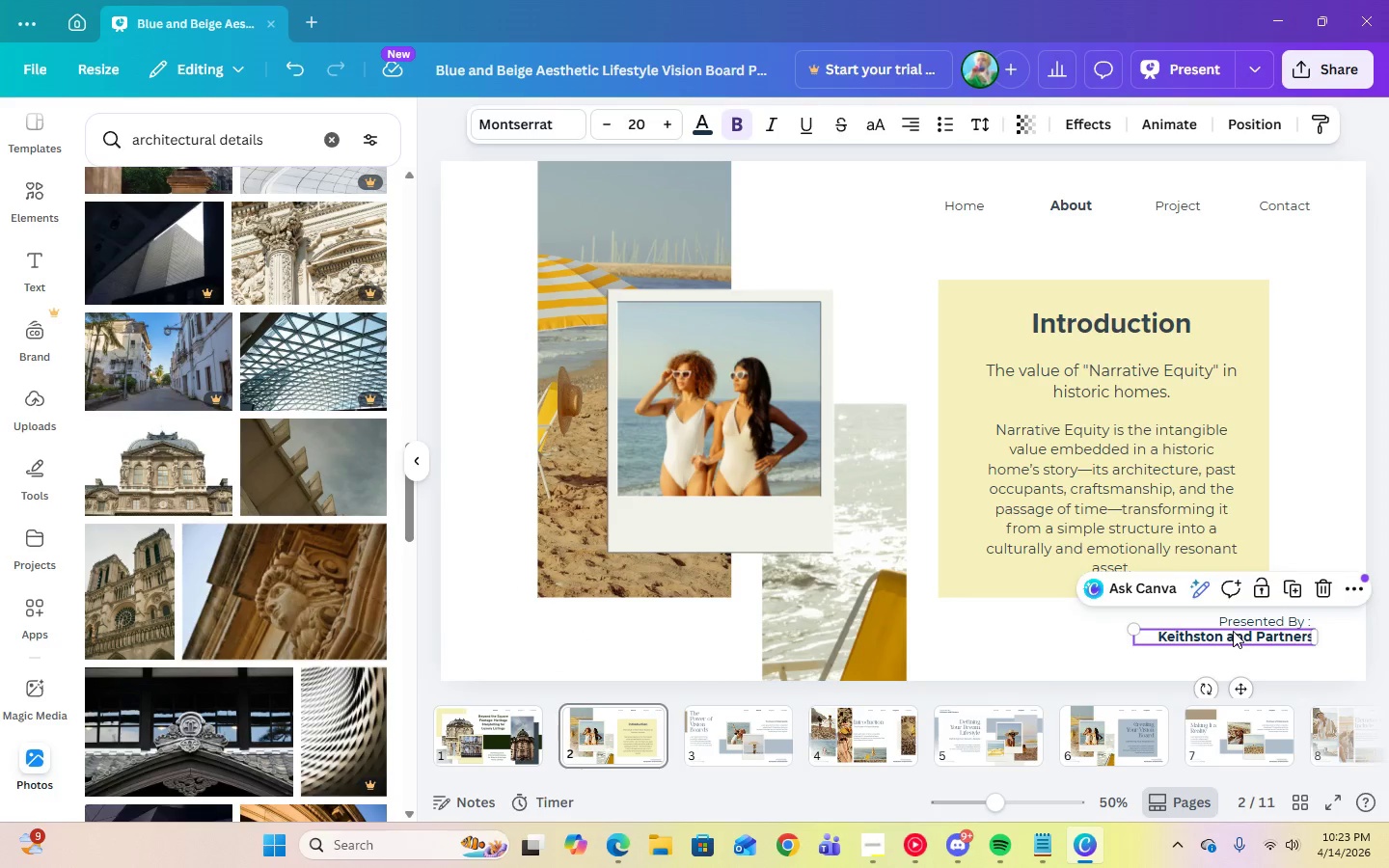 
key(Delete)
 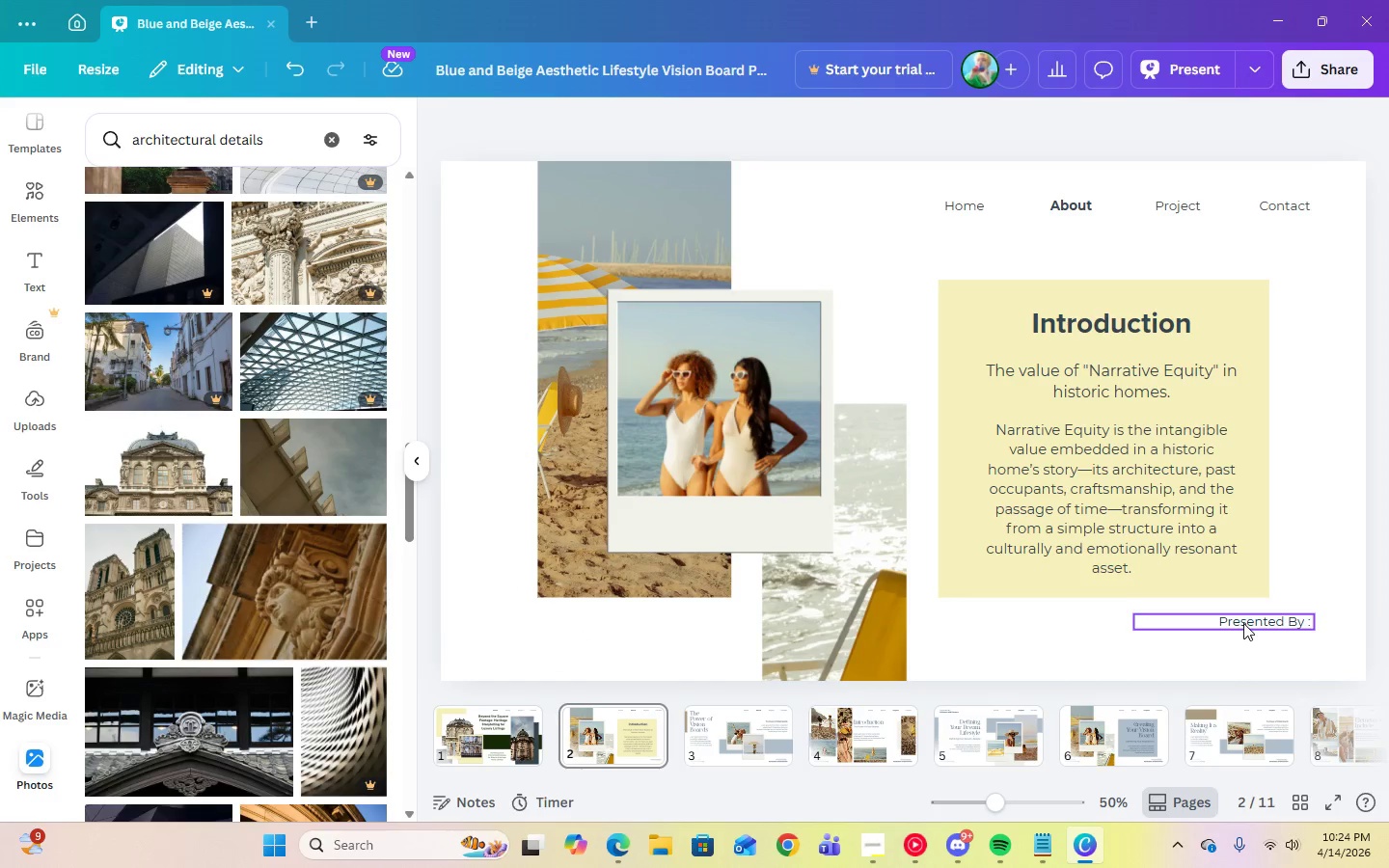 
left_click([1243, 623])
 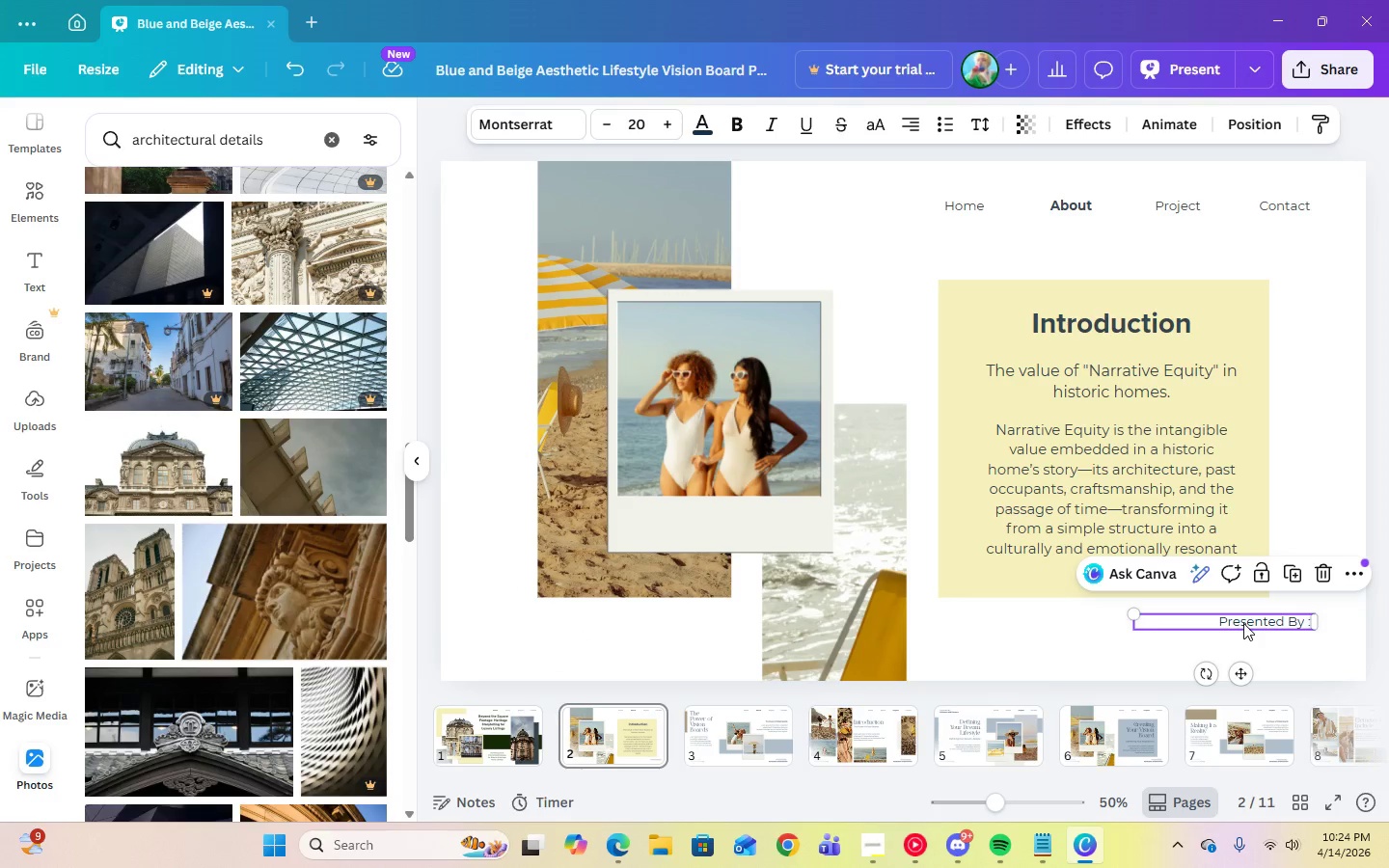 
key(Delete)
 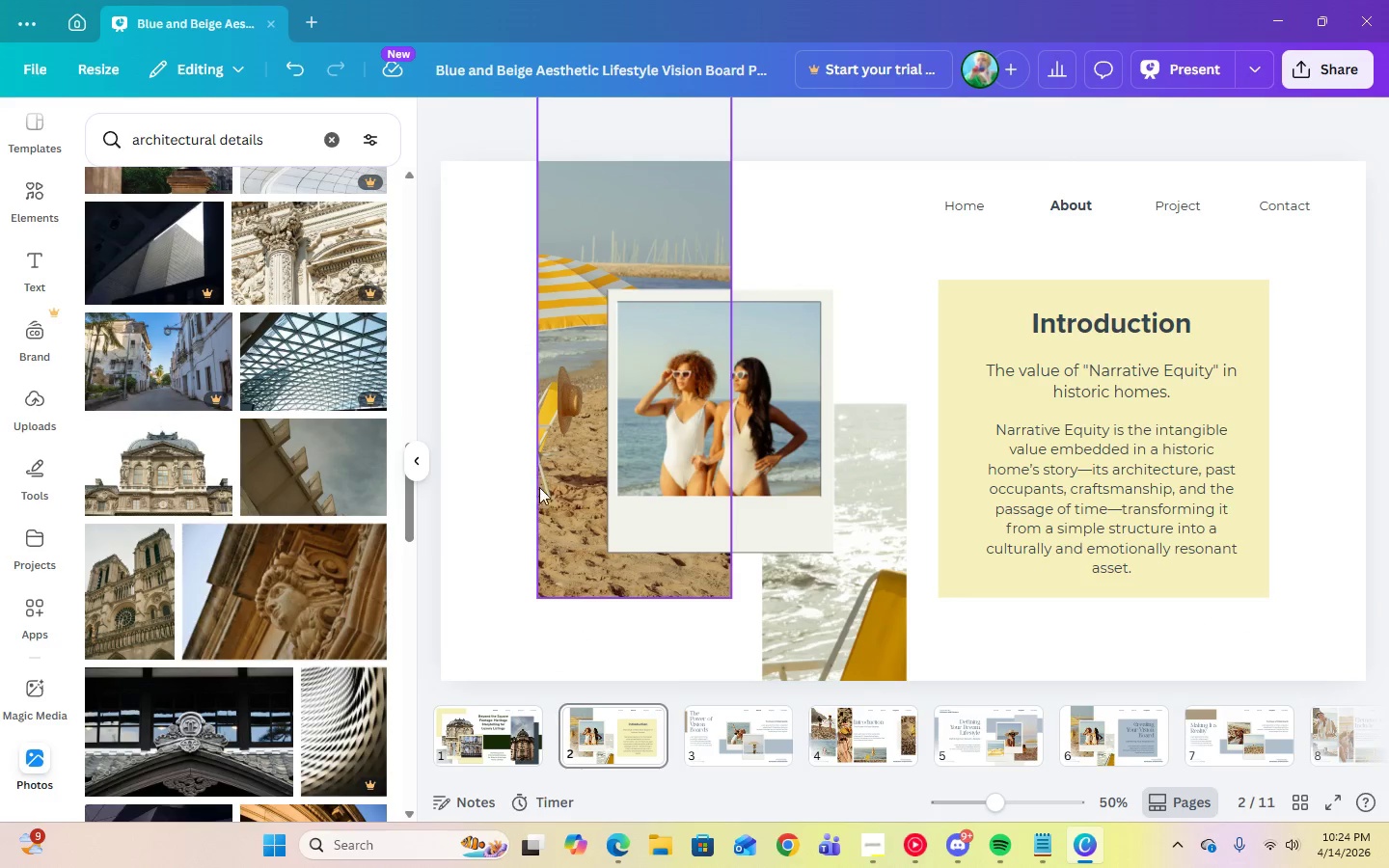 
left_click([559, 503])
 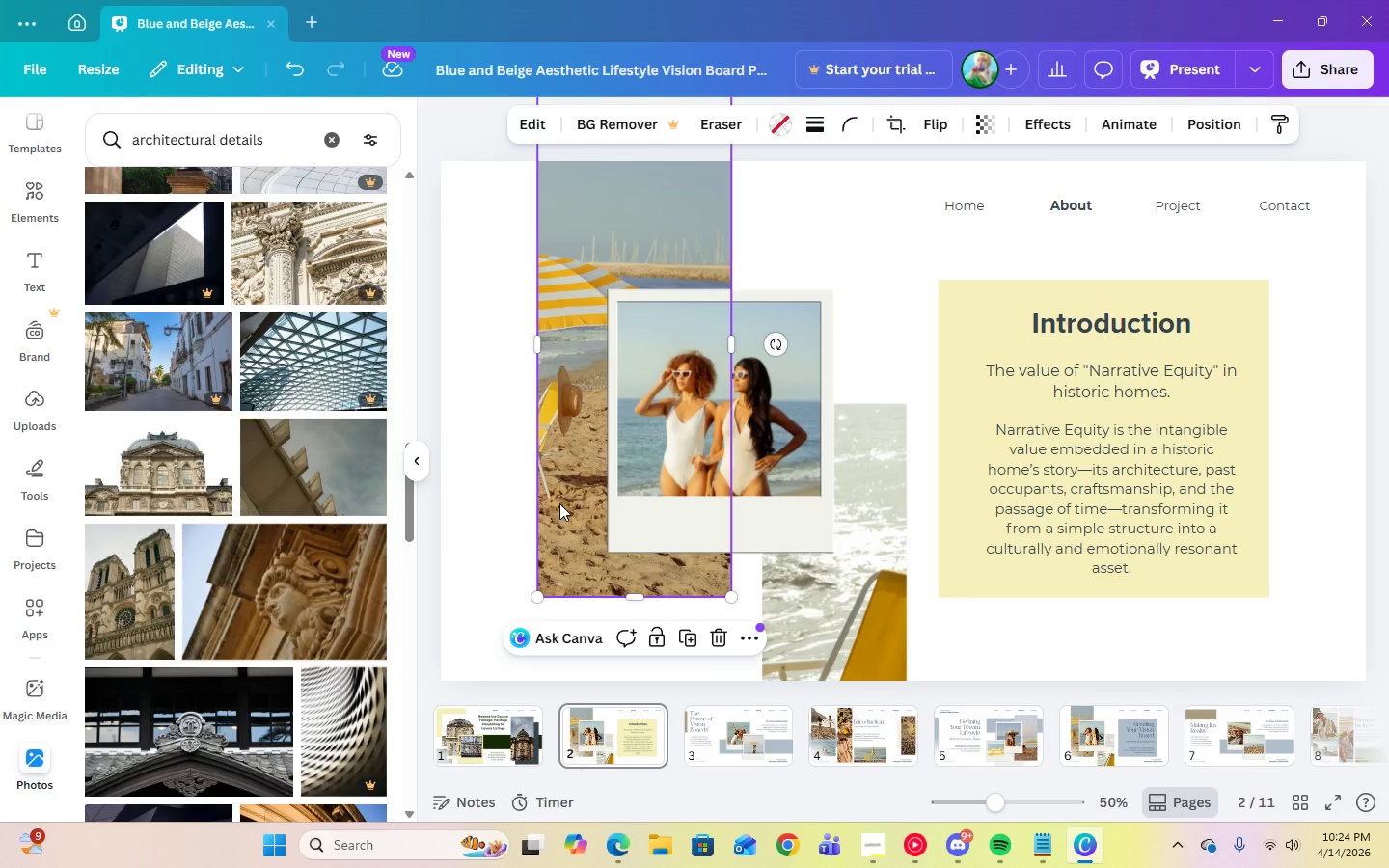 
key(Delete)
 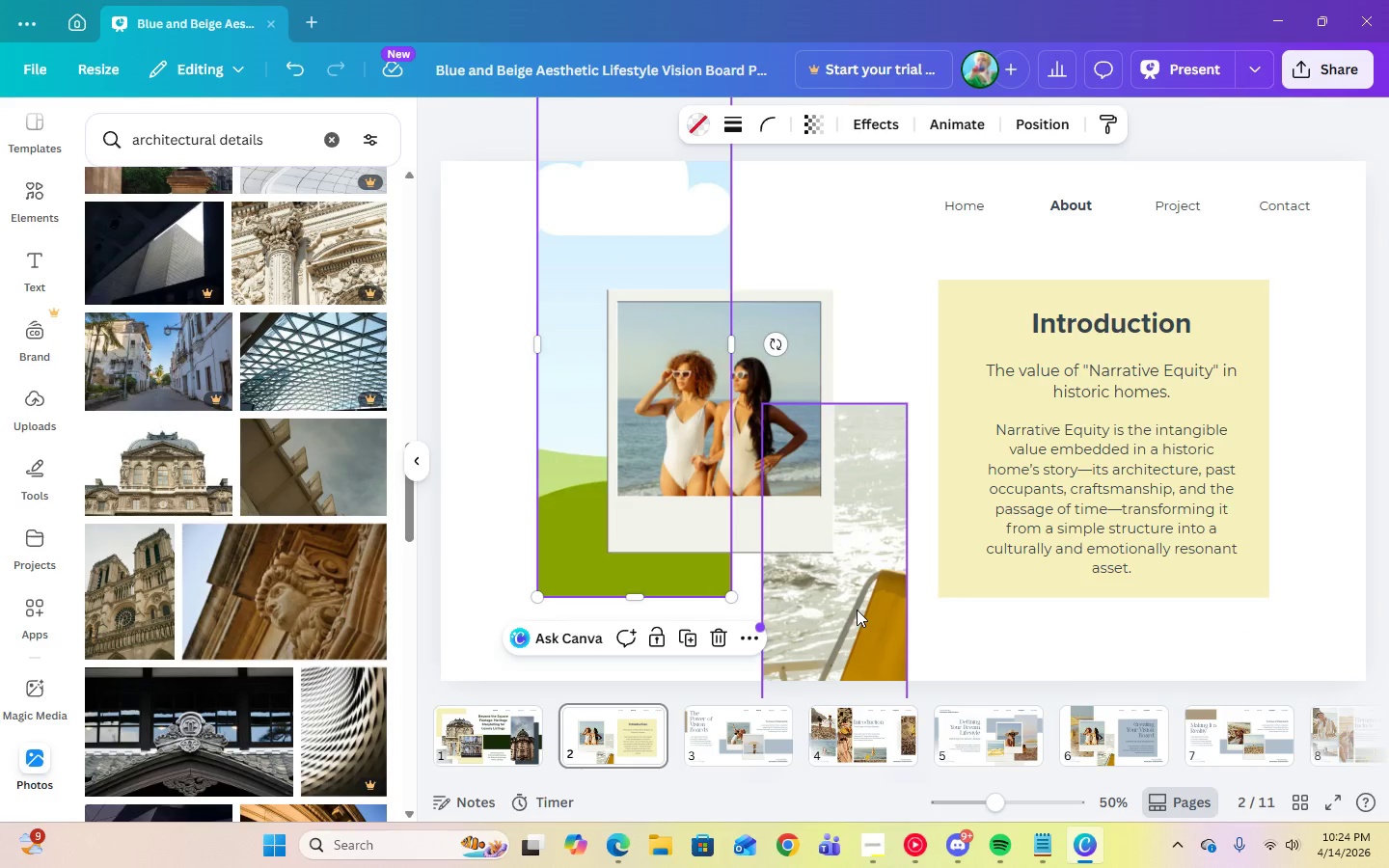 
left_click([858, 610])
 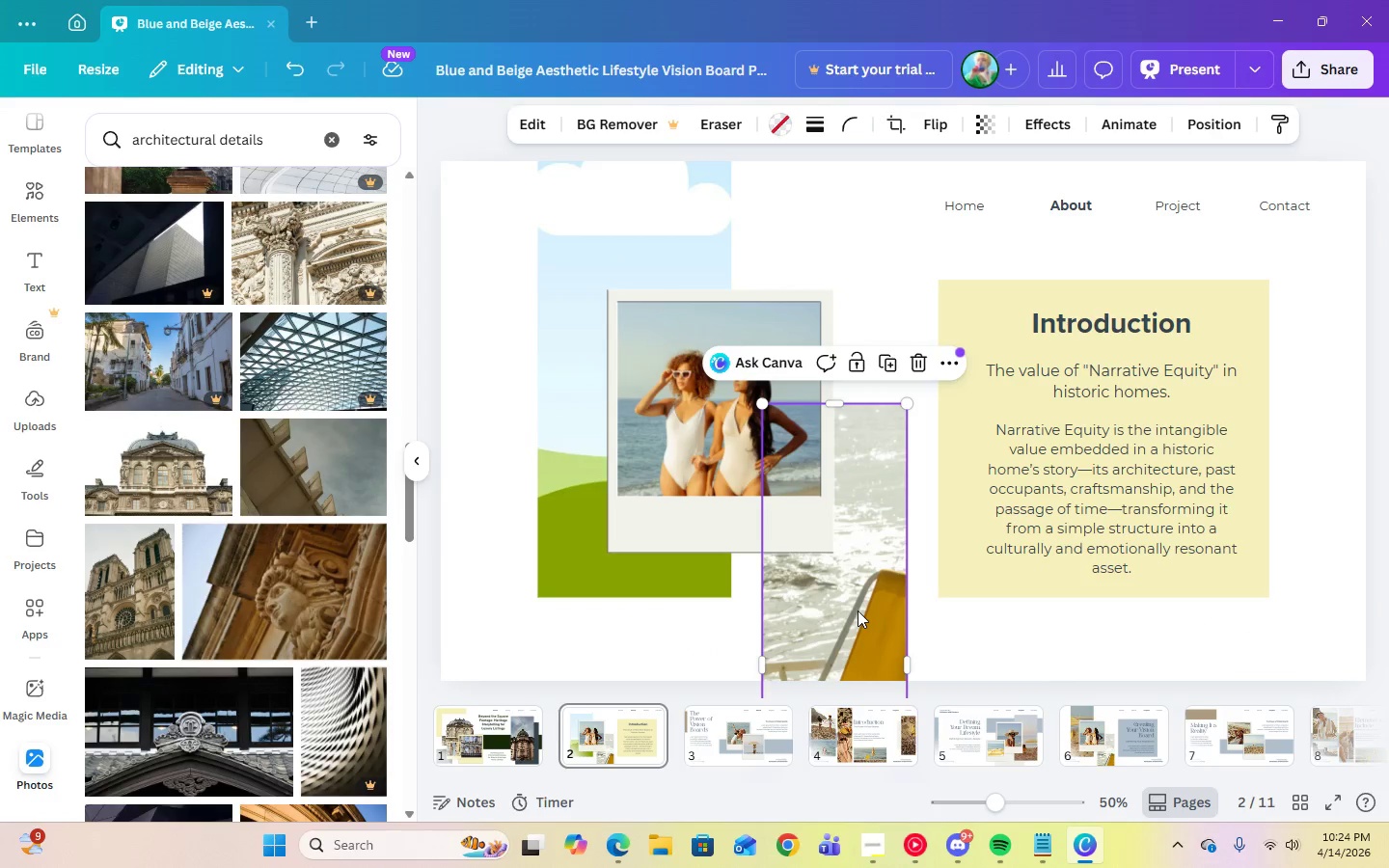 
key(Delete)
 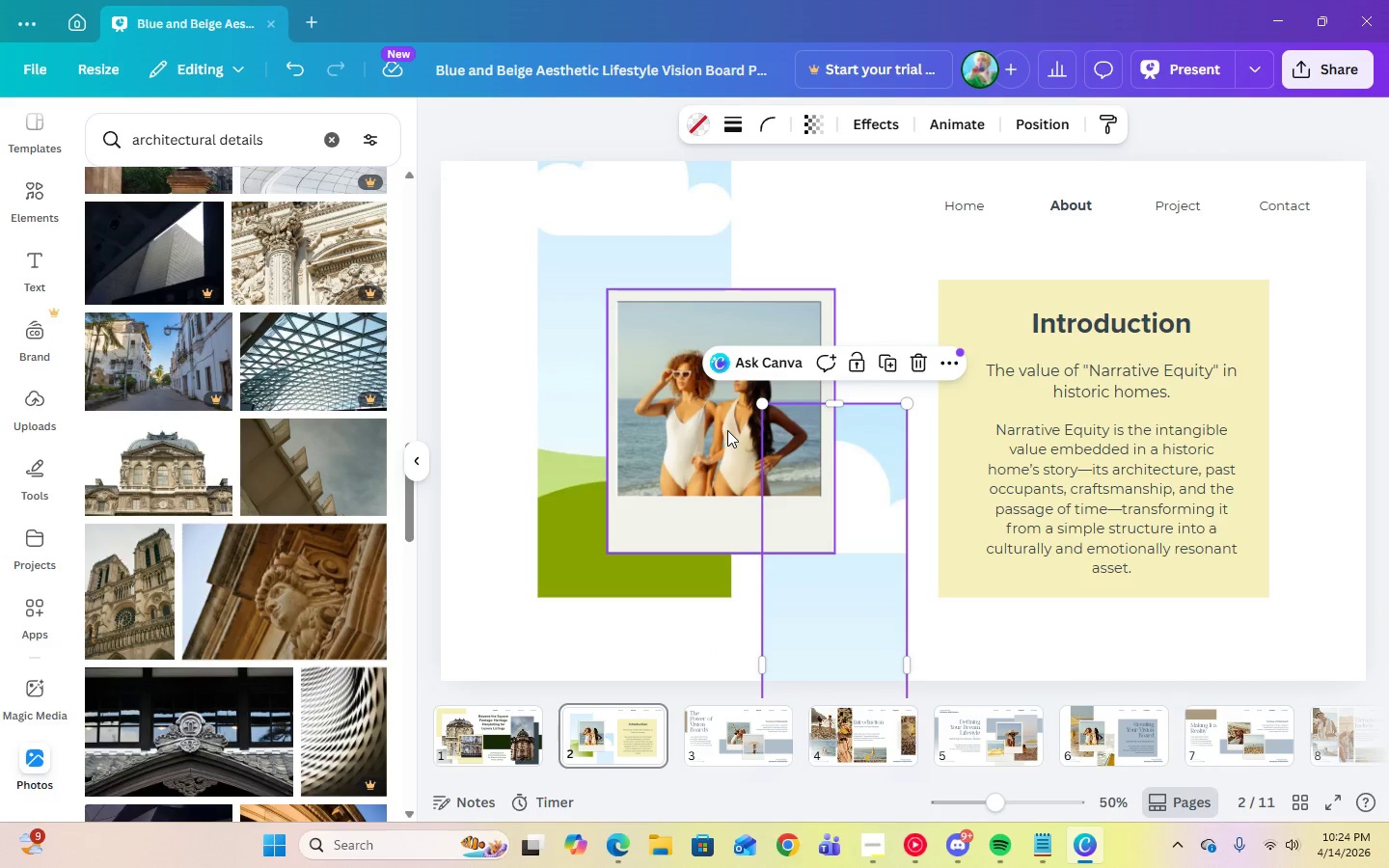 
left_click([687, 429])
 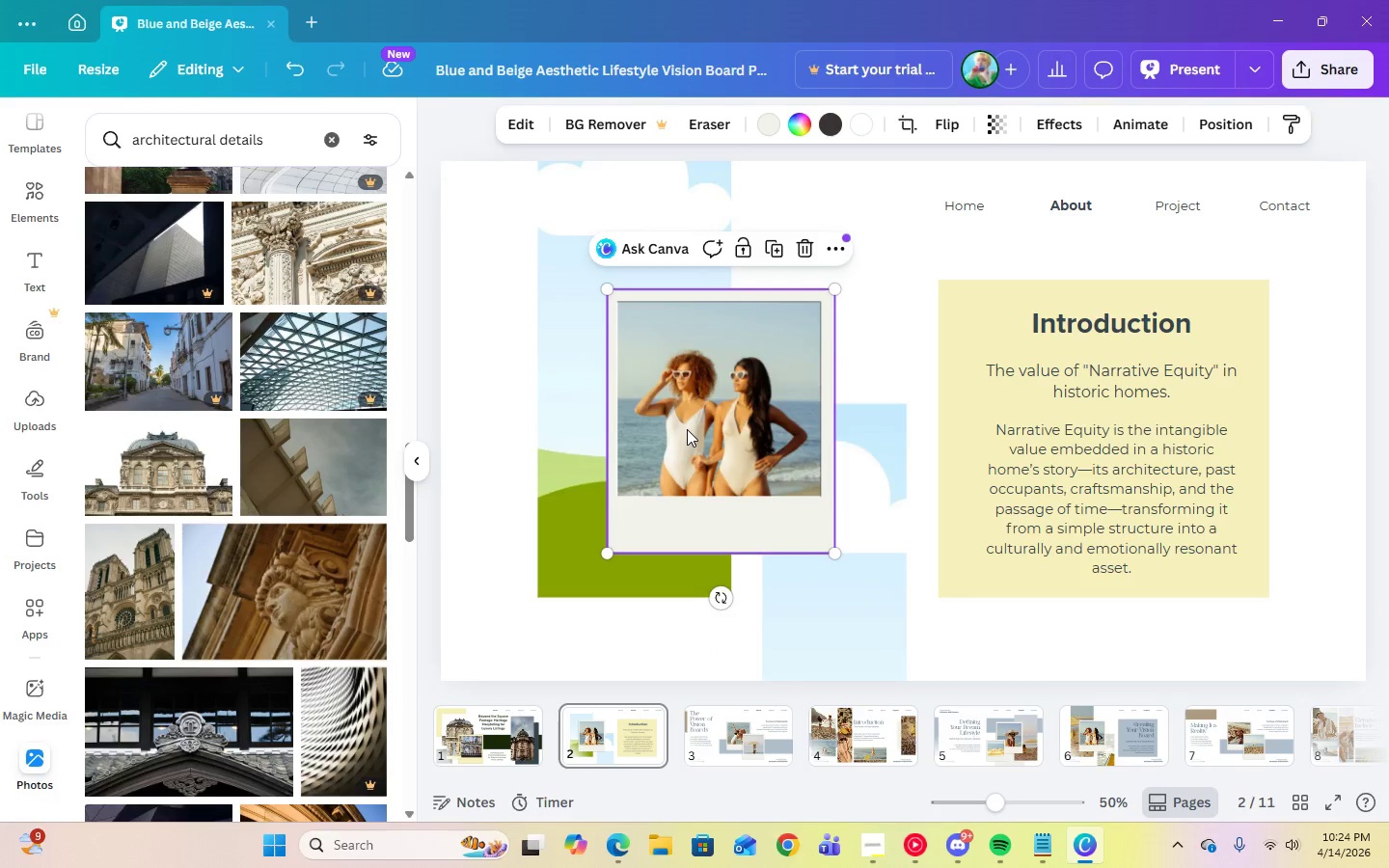 
key(Delete)
 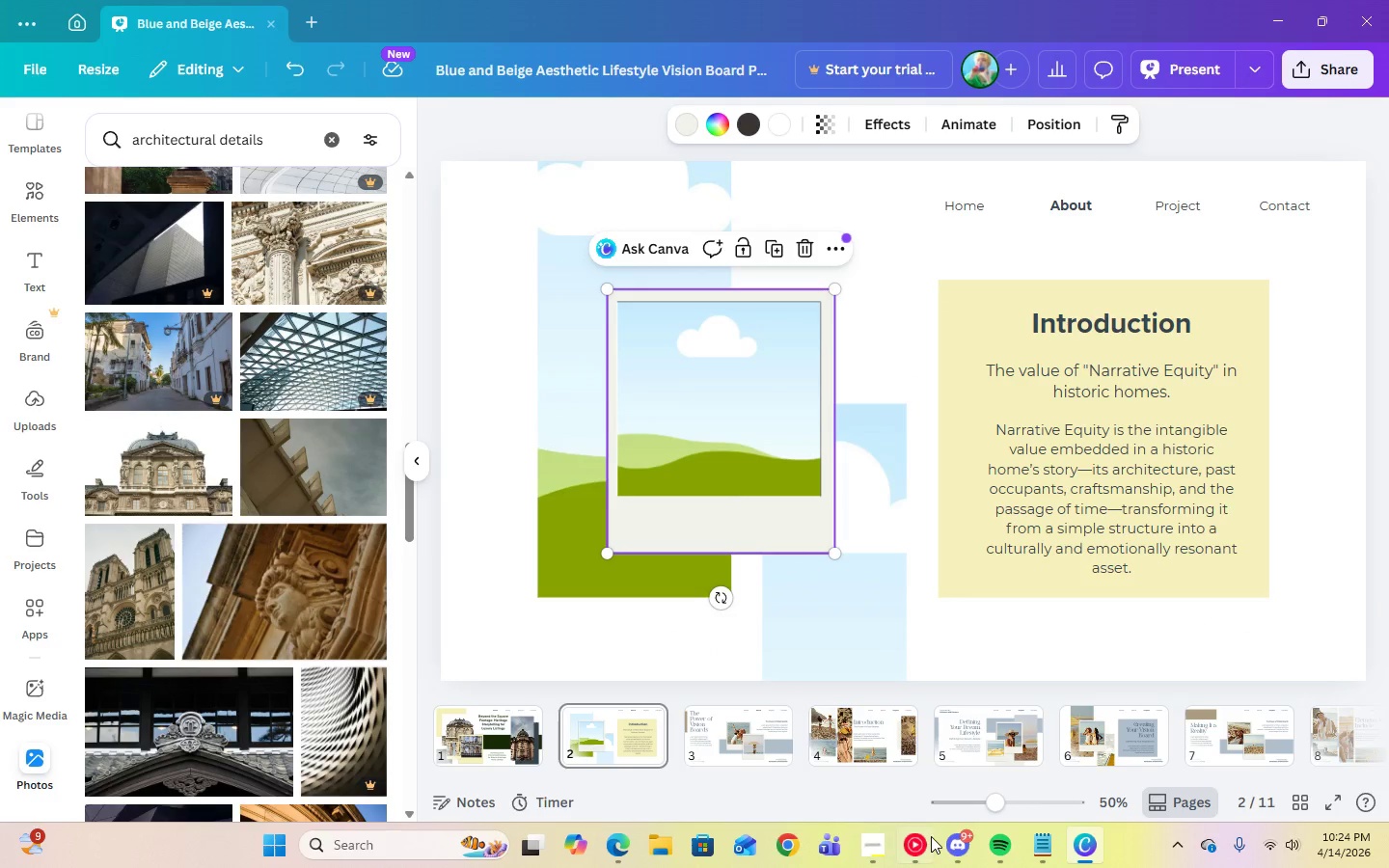 
left_click([928, 841])
 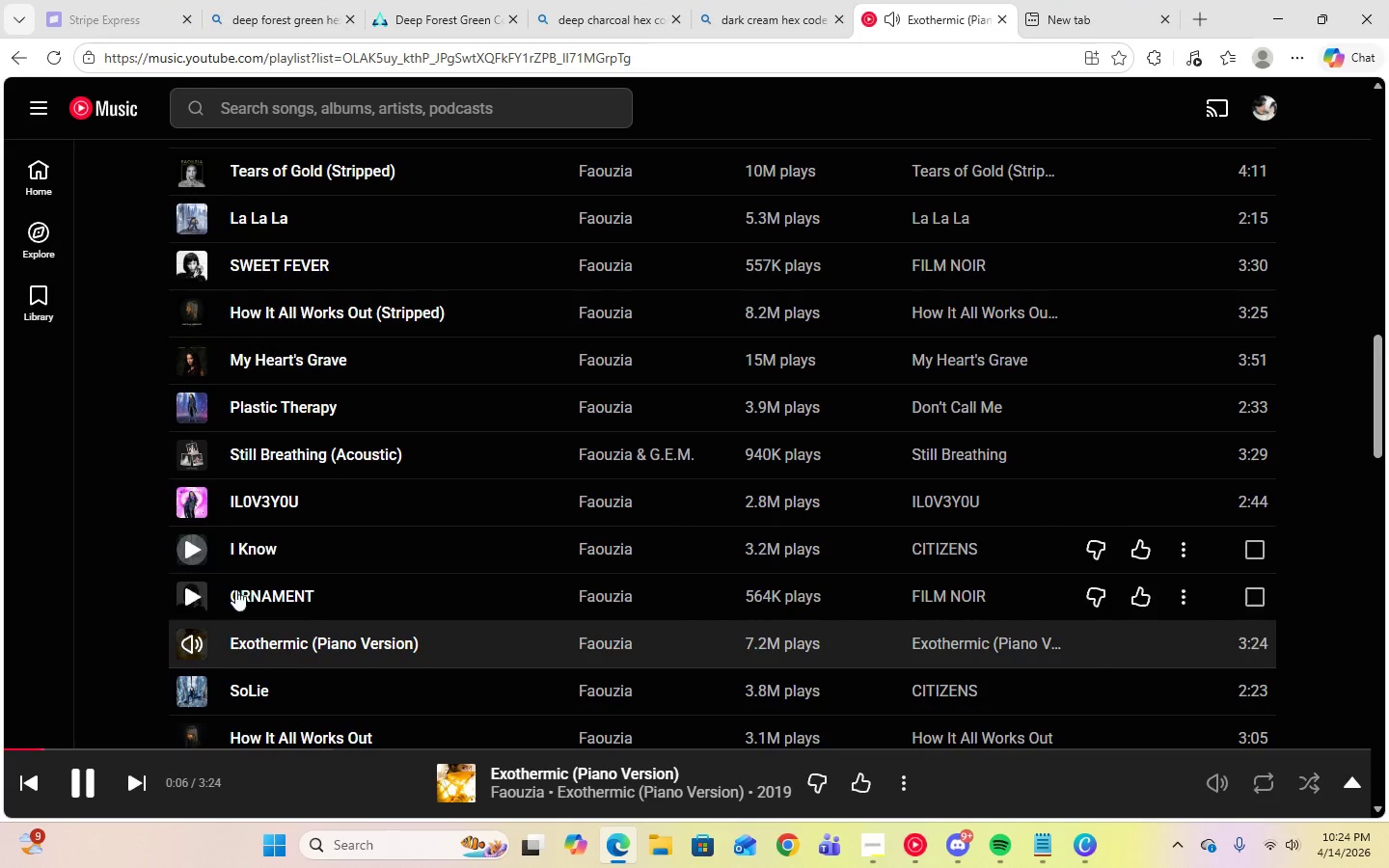 
left_click([195, 599])
 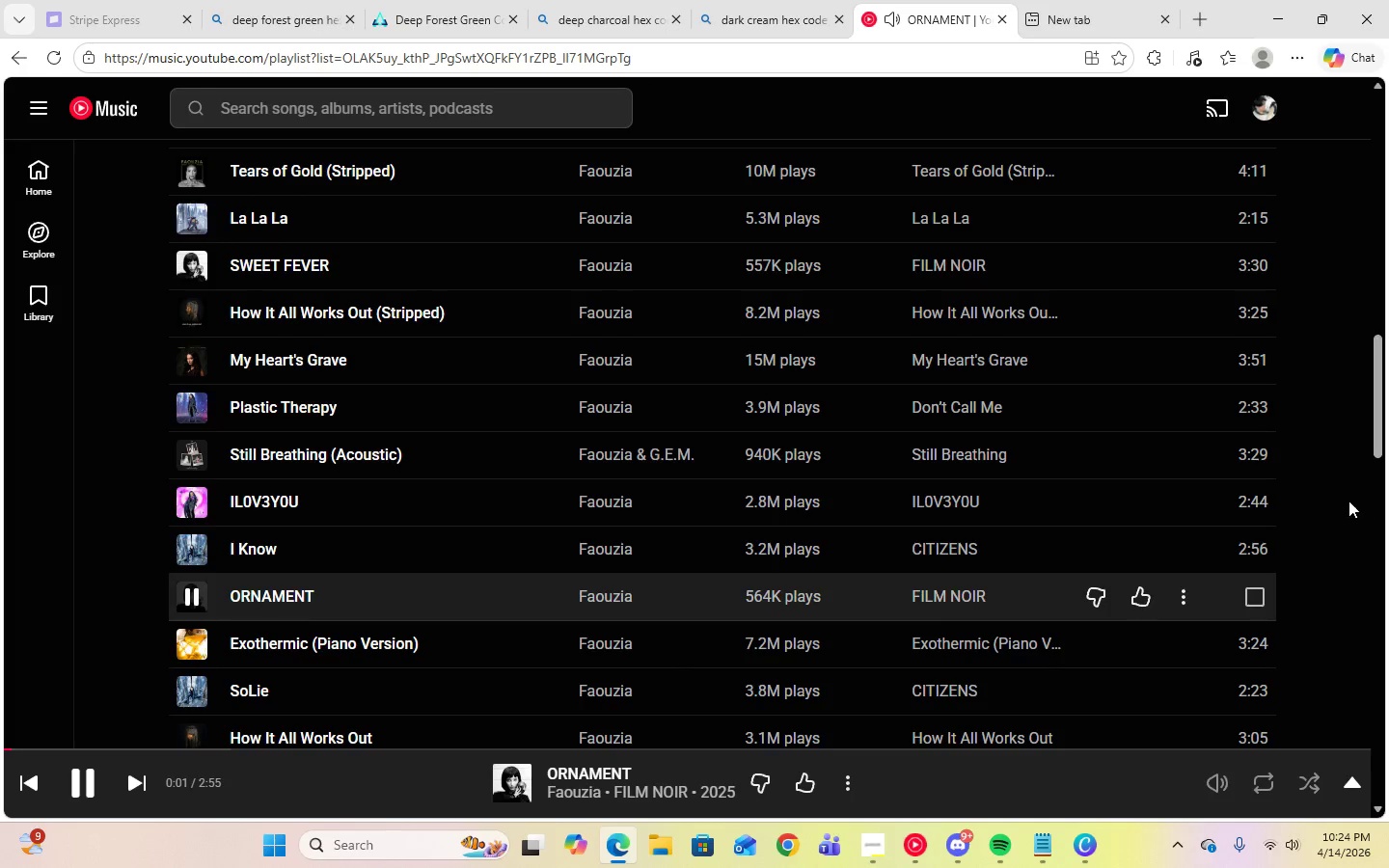 
scroll: coordinate [401, 573], scroll_direction: up, amount: 1.0
 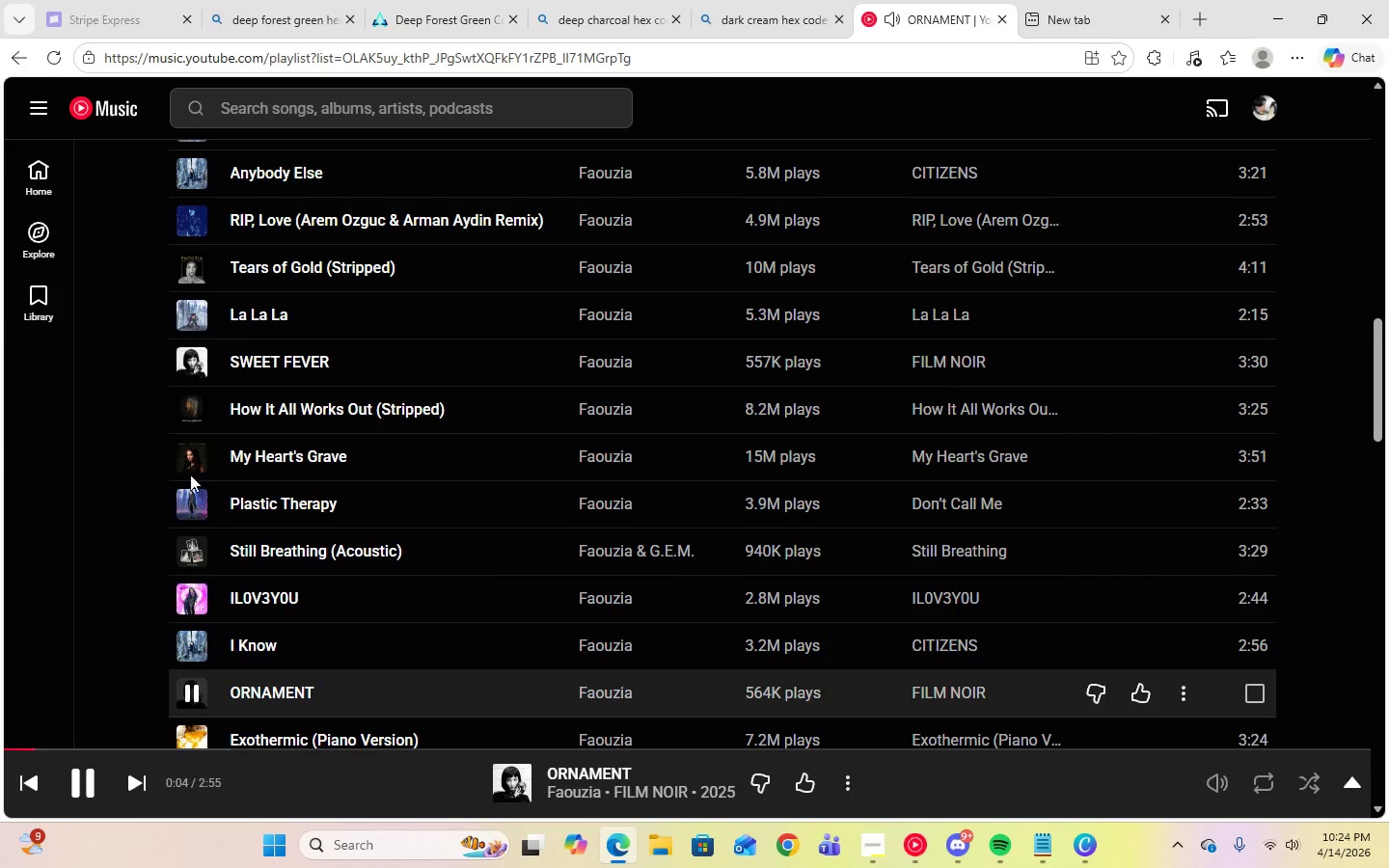 
left_click([183, 461])
 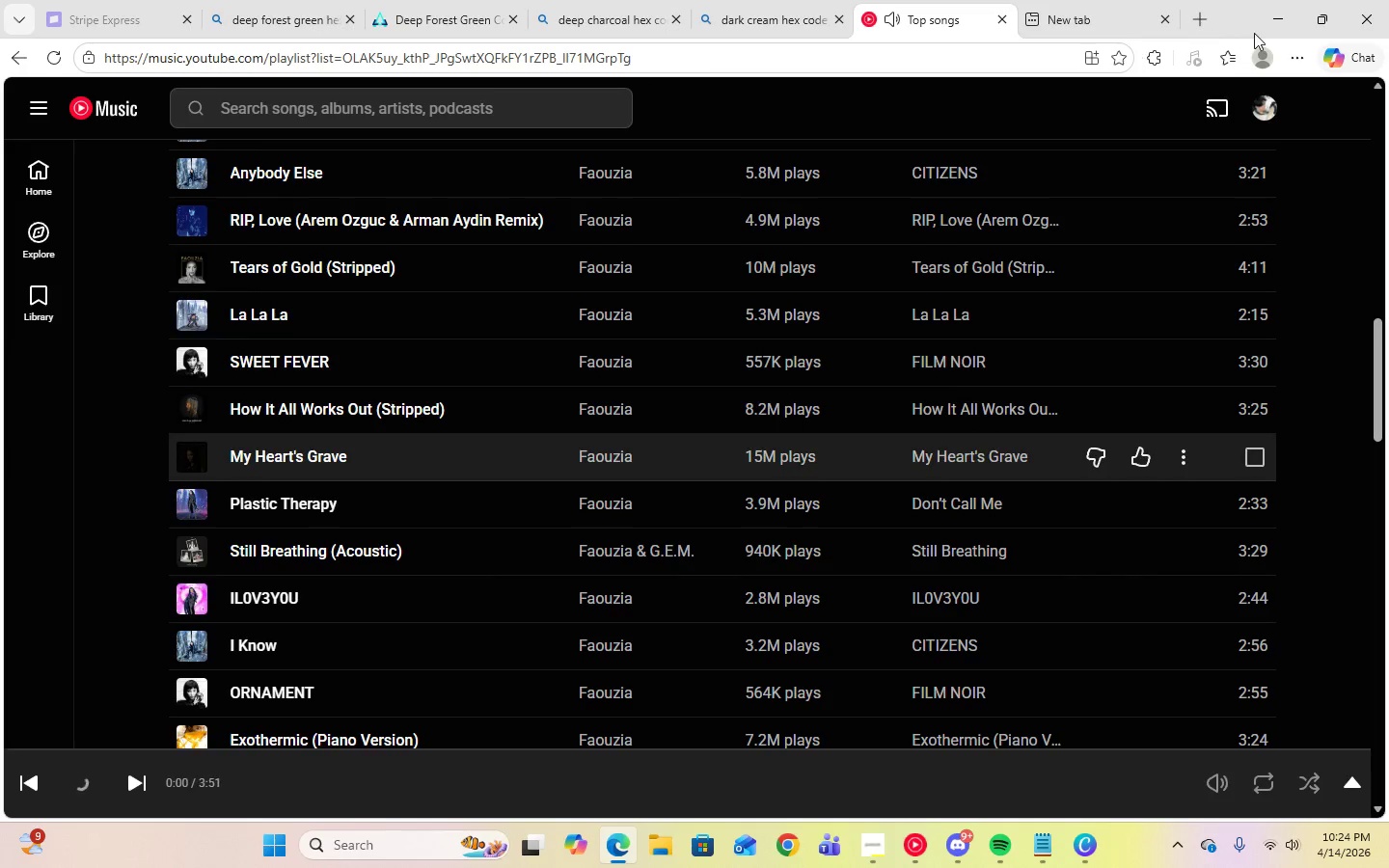 
left_click([1273, 22])
 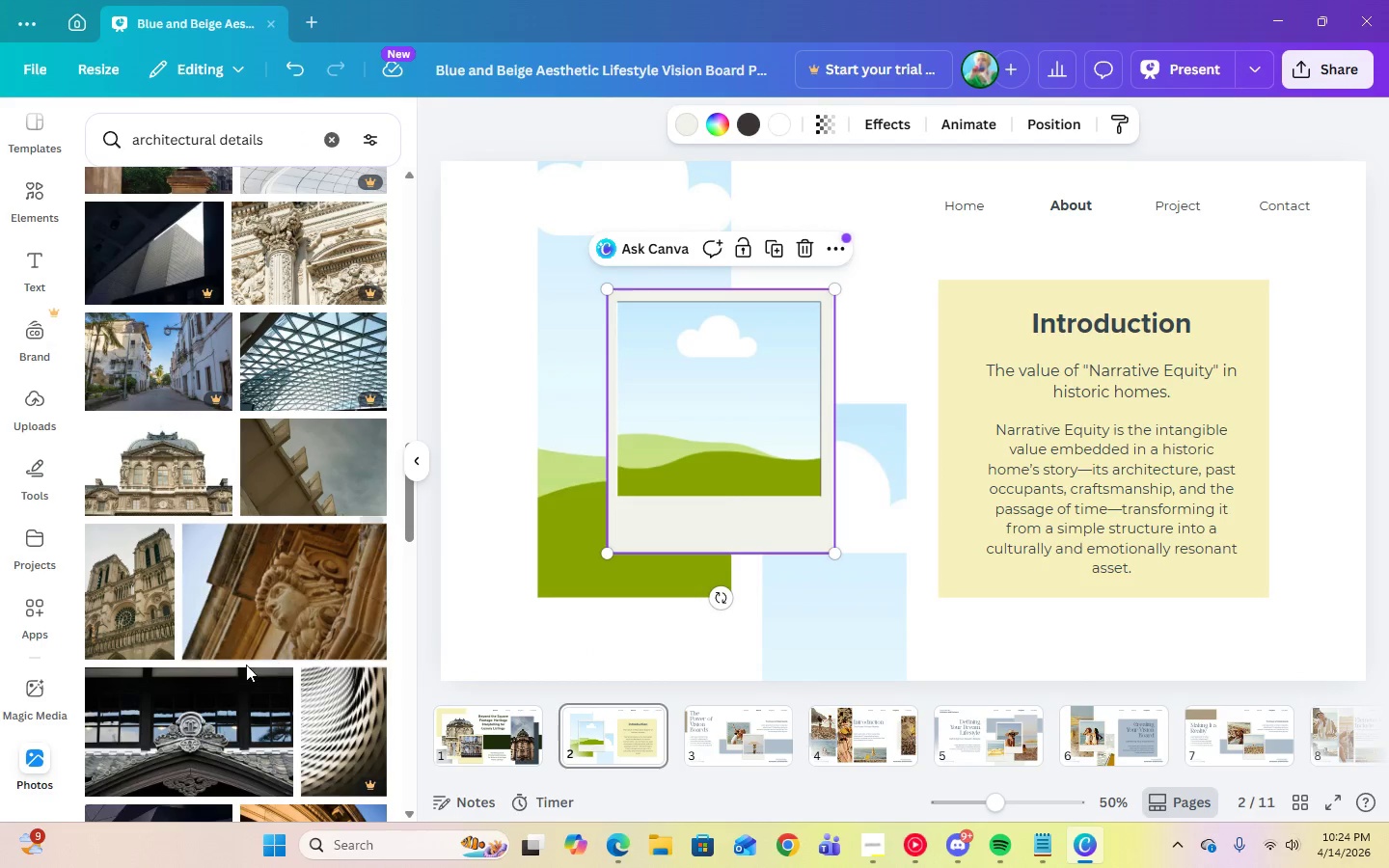 
scroll: coordinate [274, 600], scroll_direction: up, amount: 15.0
 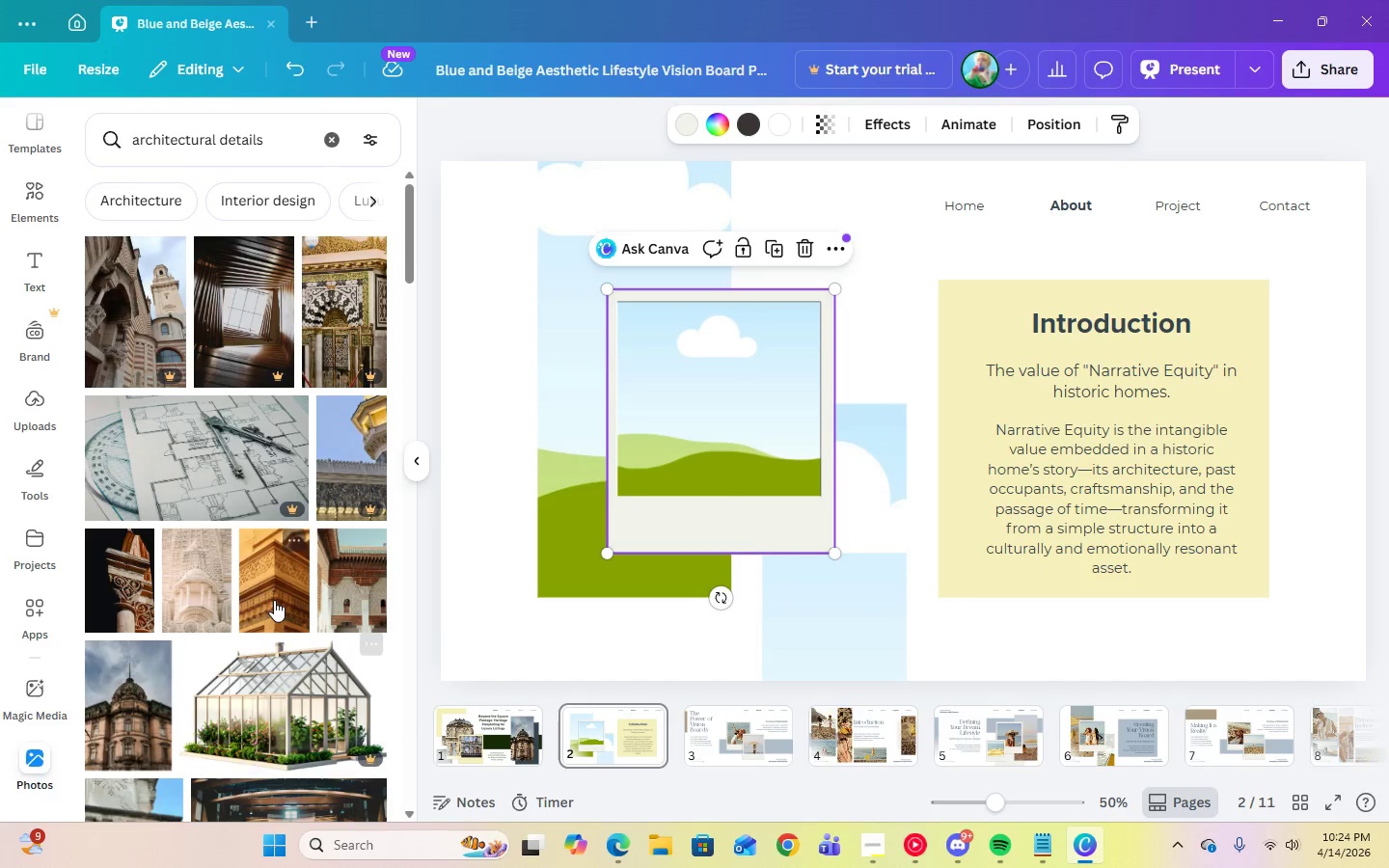 
scroll: coordinate [257, 599], scroll_direction: down, amount: 6.0
 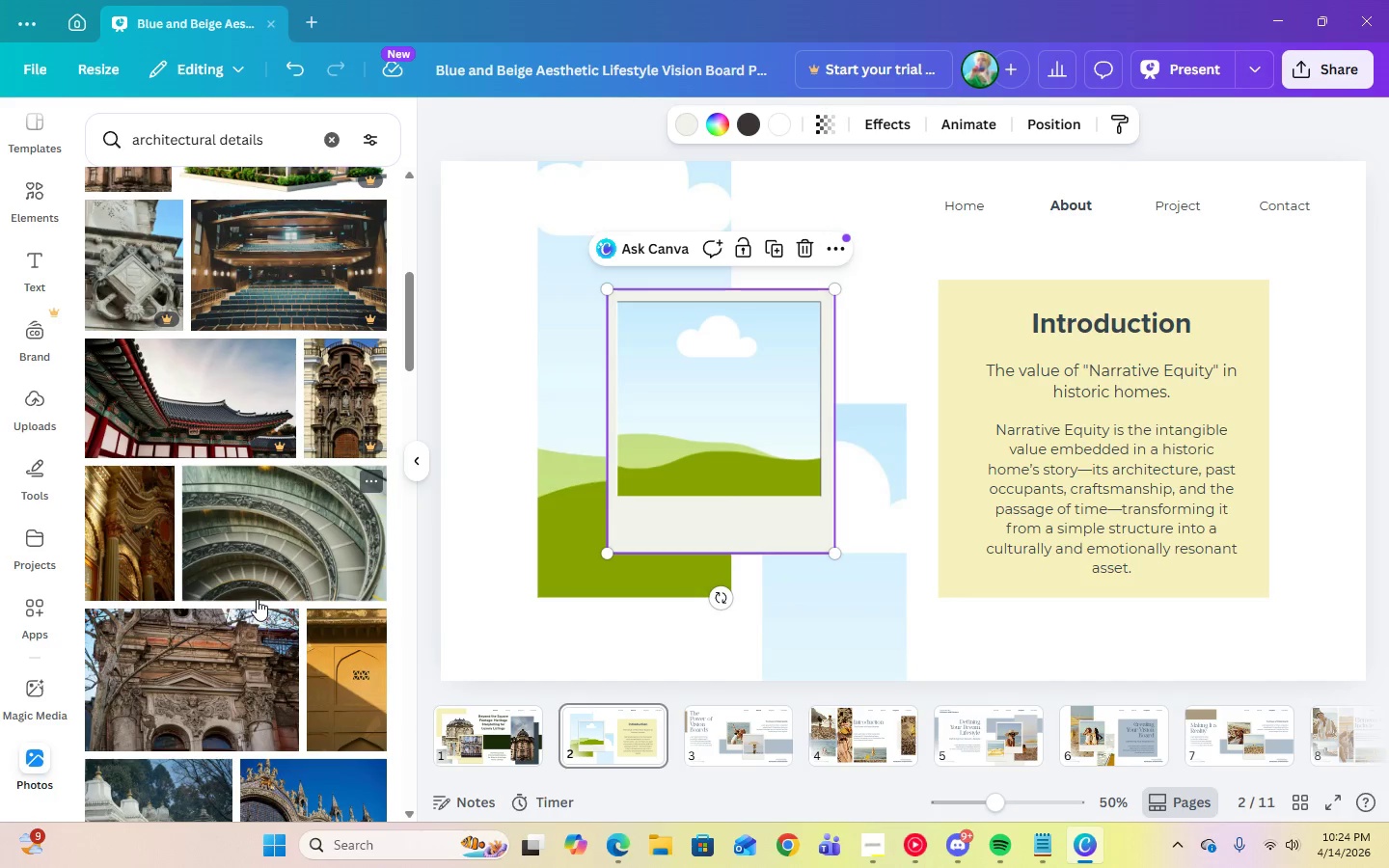 
scroll: coordinate [257, 599], scroll_direction: up, amount: 3.0
 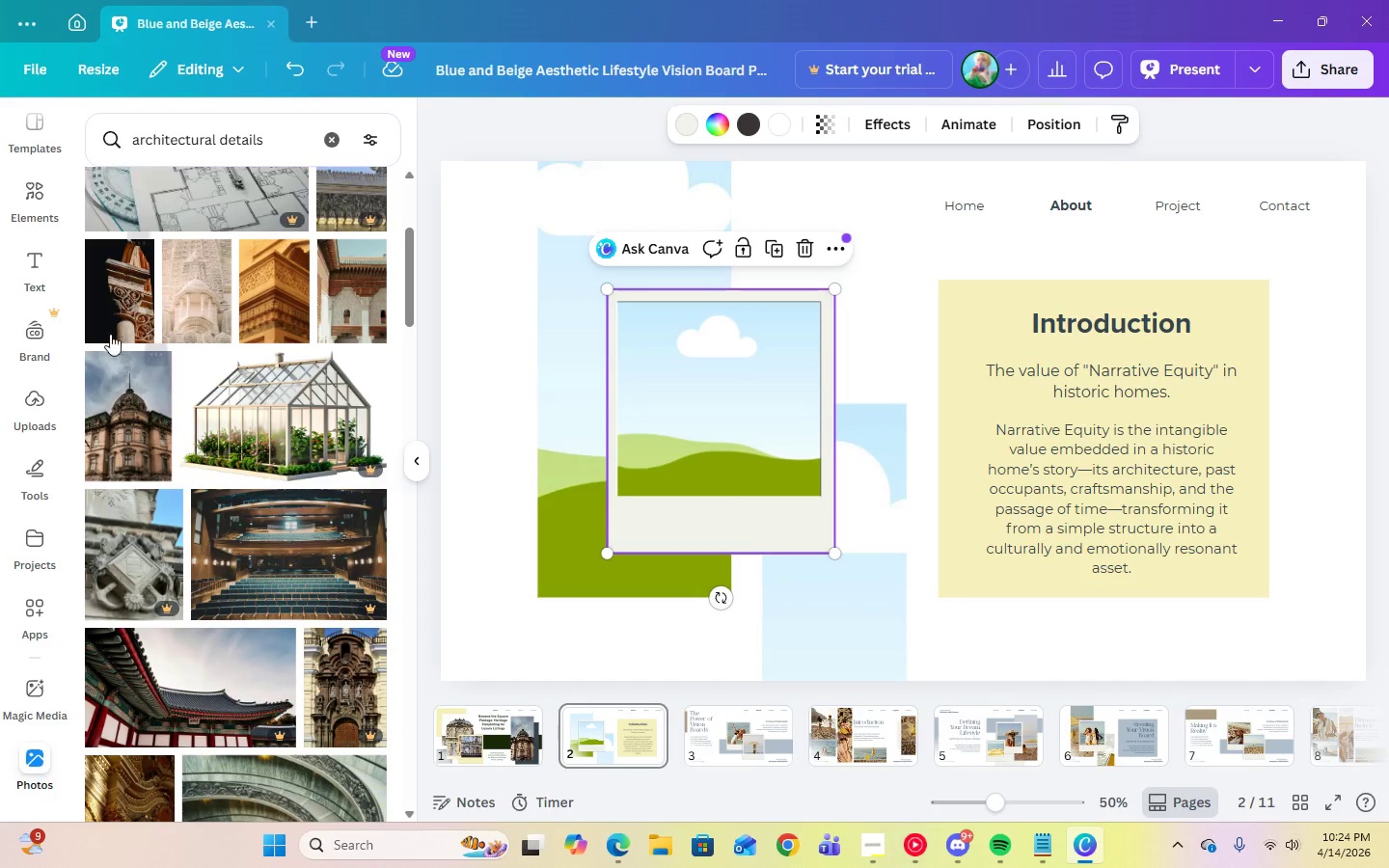 
left_click([113, 316])
 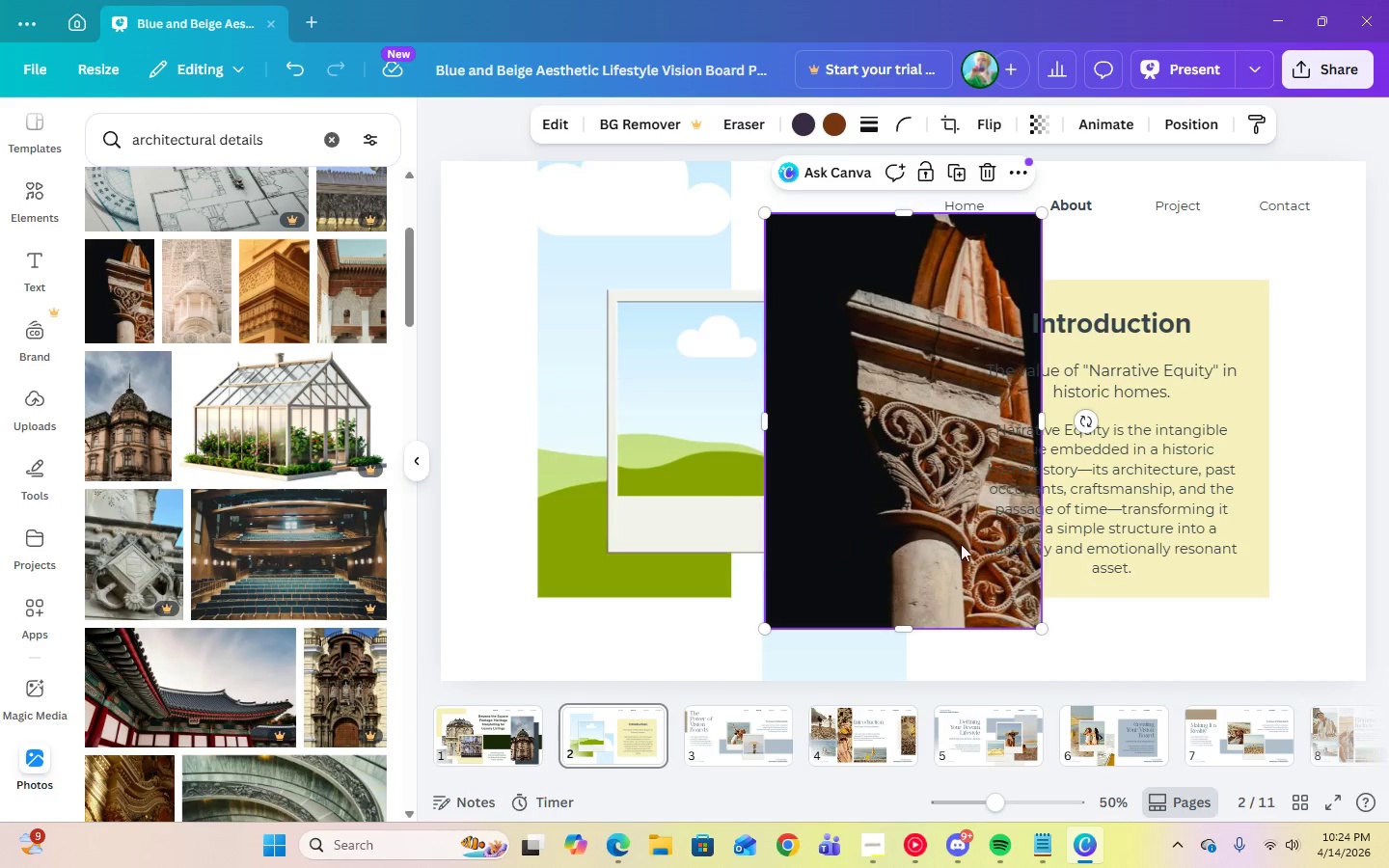 
left_click_drag(start_coordinate=[938, 534], to_coordinate=[839, 587])
 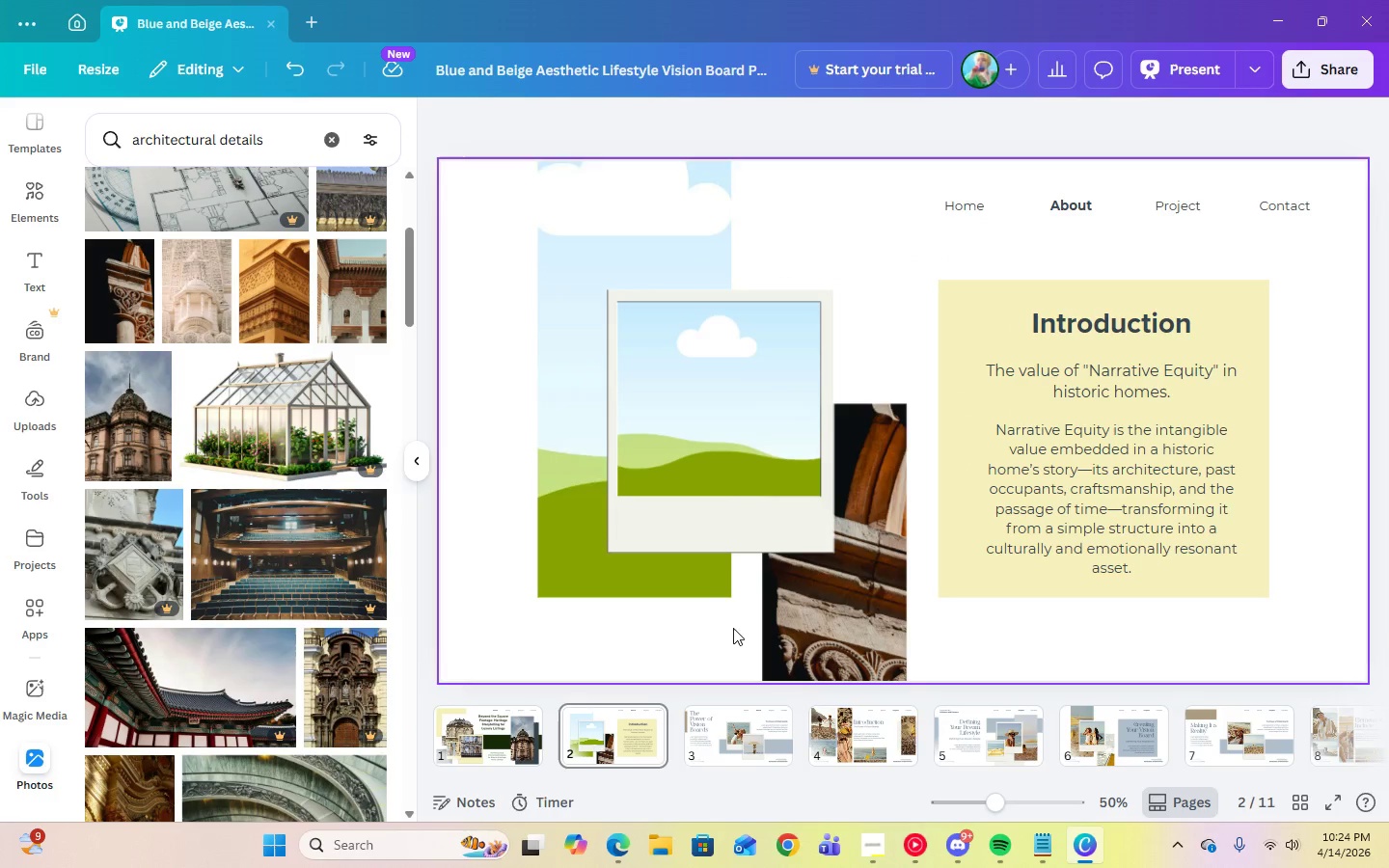 
double_click([818, 635])
 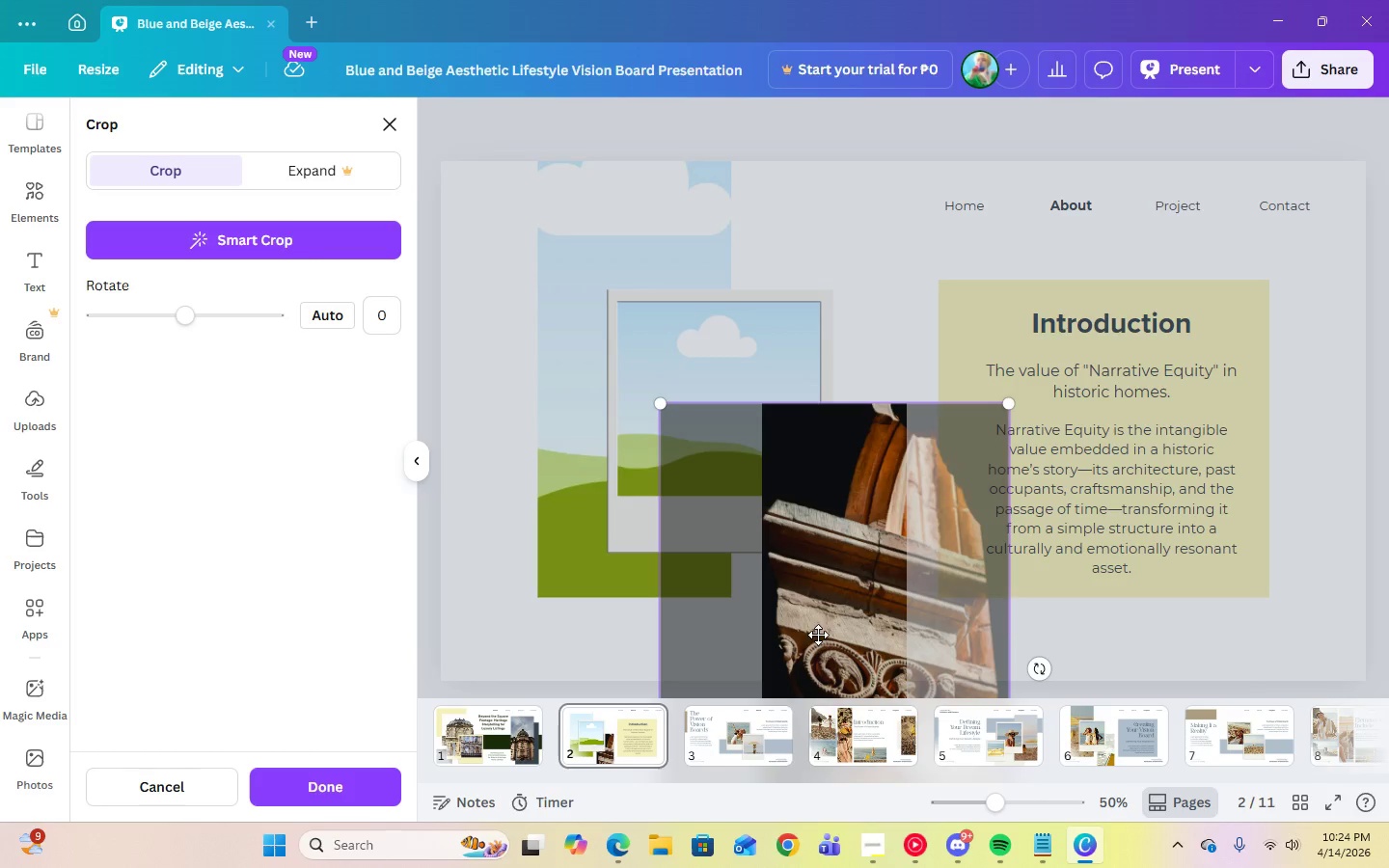 
left_click_drag(start_coordinate=[818, 635], to_coordinate=[816, 586])
 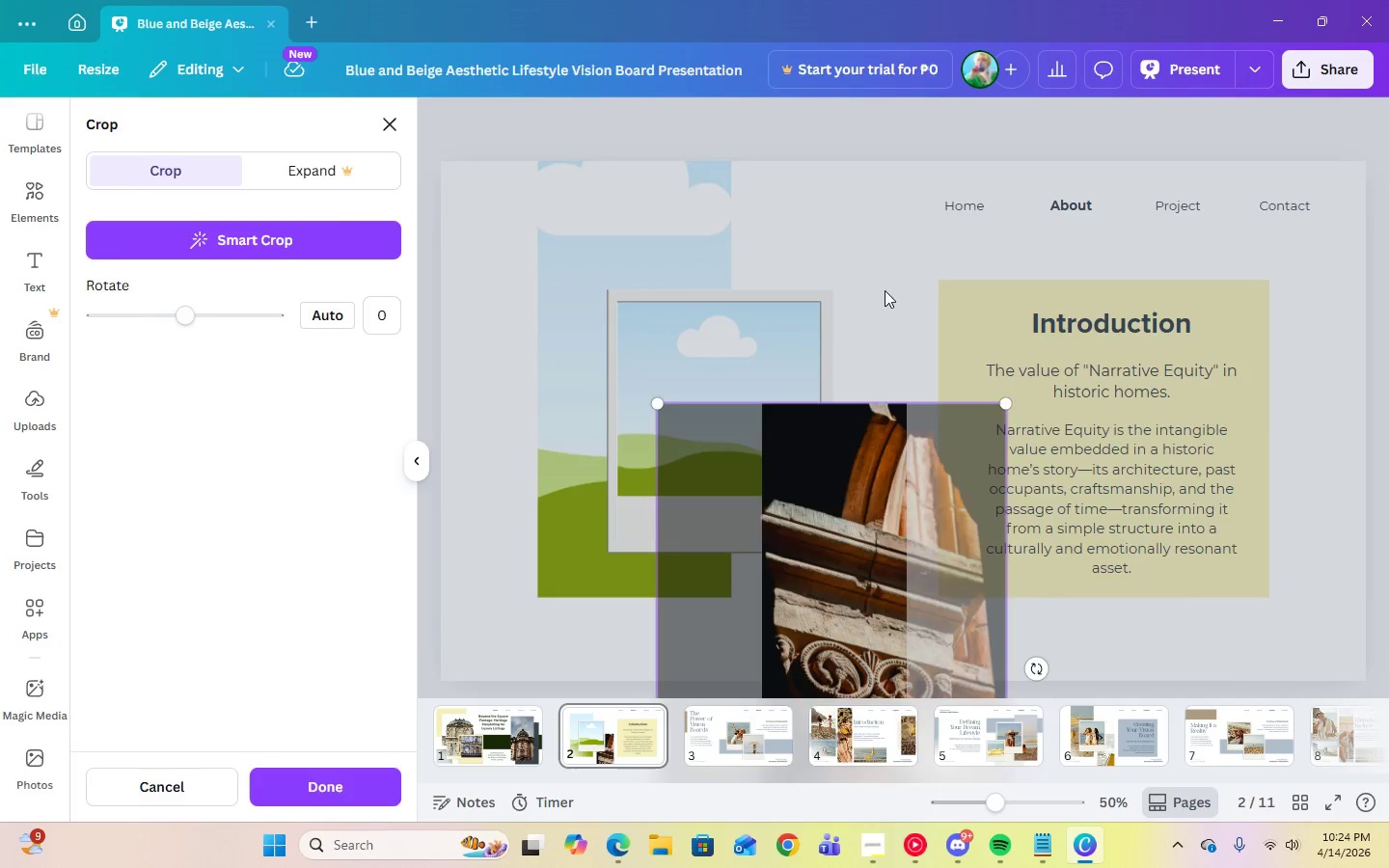 
left_click([885, 287])
 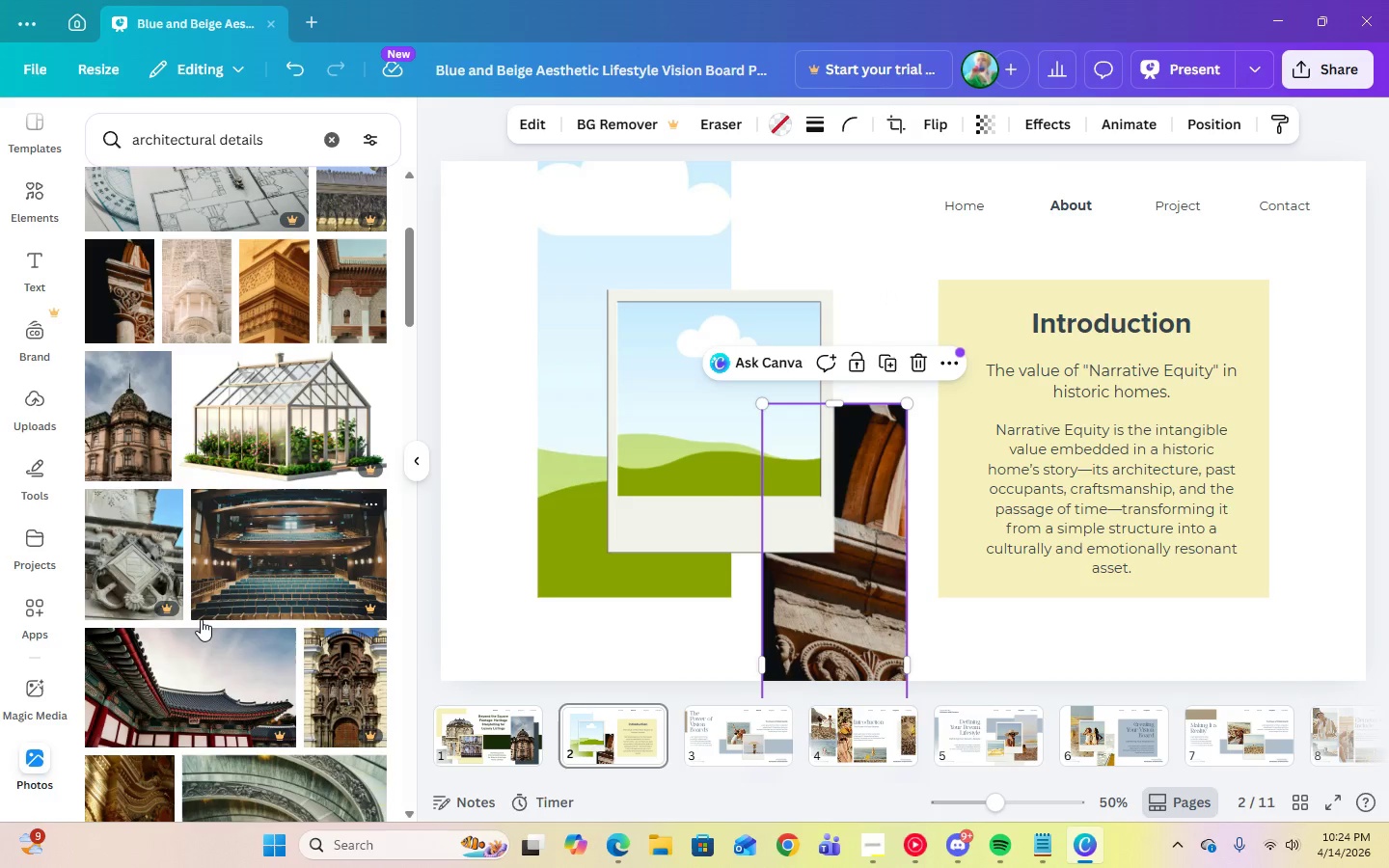 
scroll: coordinate [201, 619], scroll_direction: down, amount: 6.0
 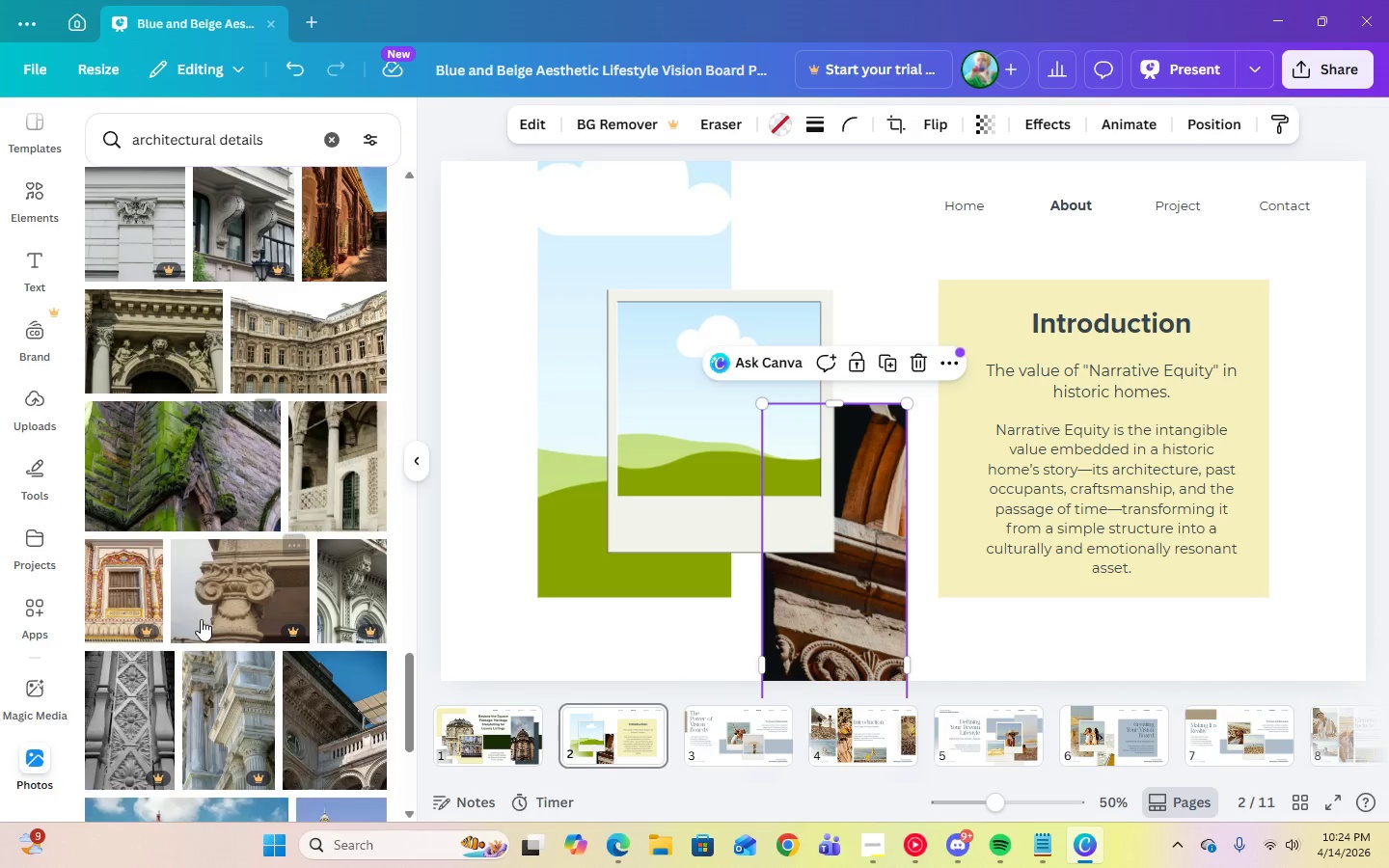 
left_click([322, 228])
 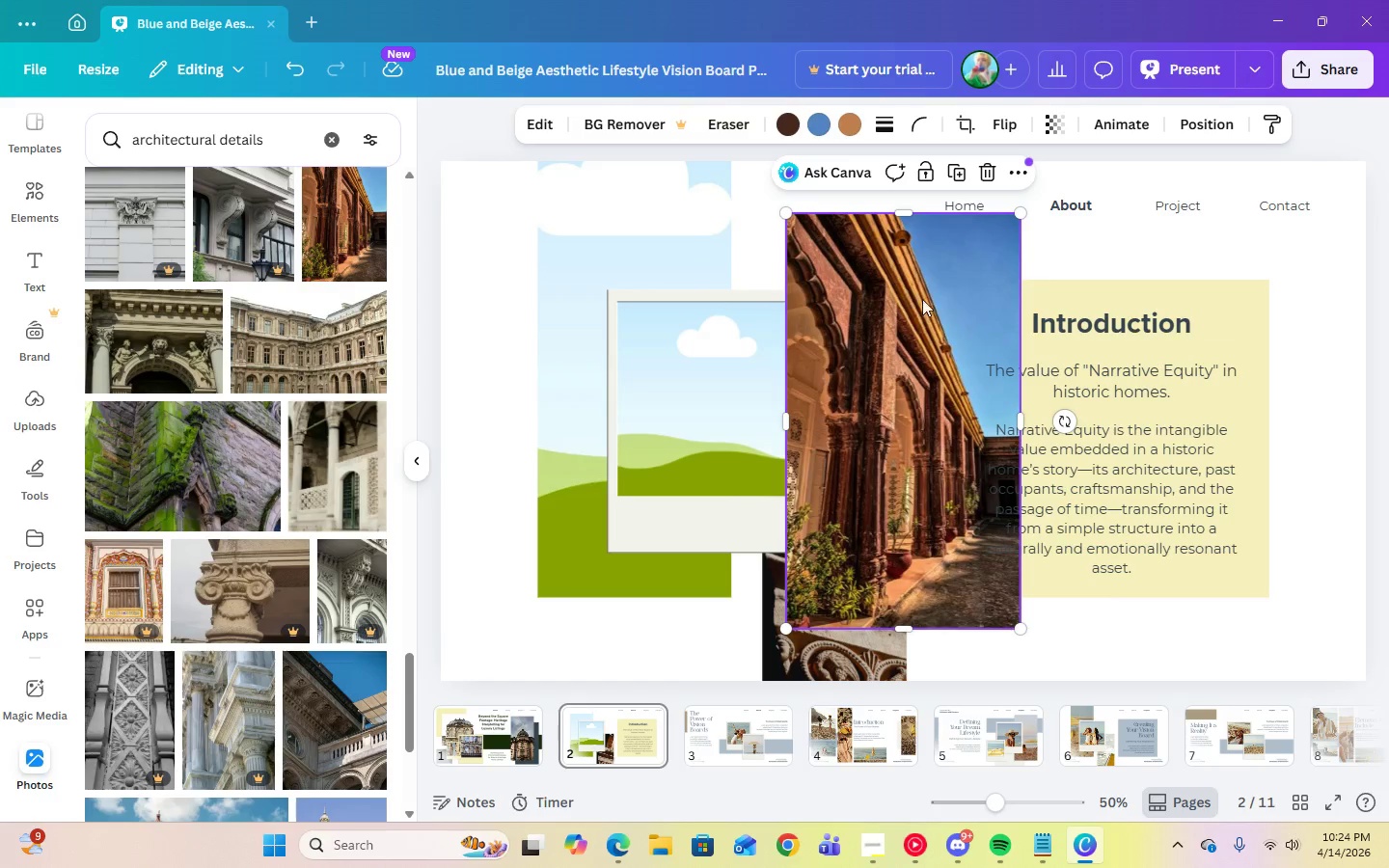 
left_click_drag(start_coordinate=[835, 285], to_coordinate=[611, 243])
 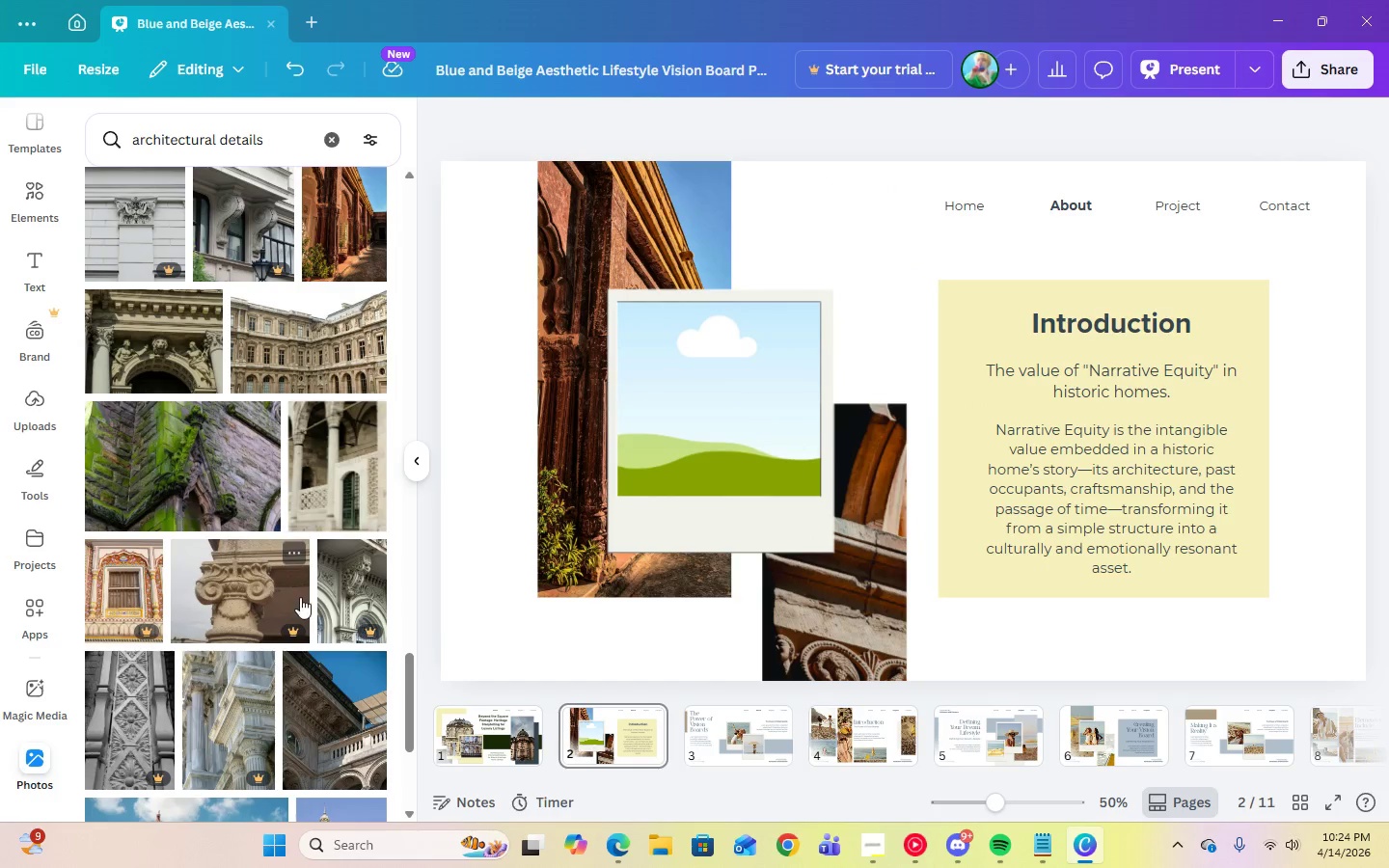 
scroll: coordinate [351, 677], scroll_direction: down, amount: 12.0
 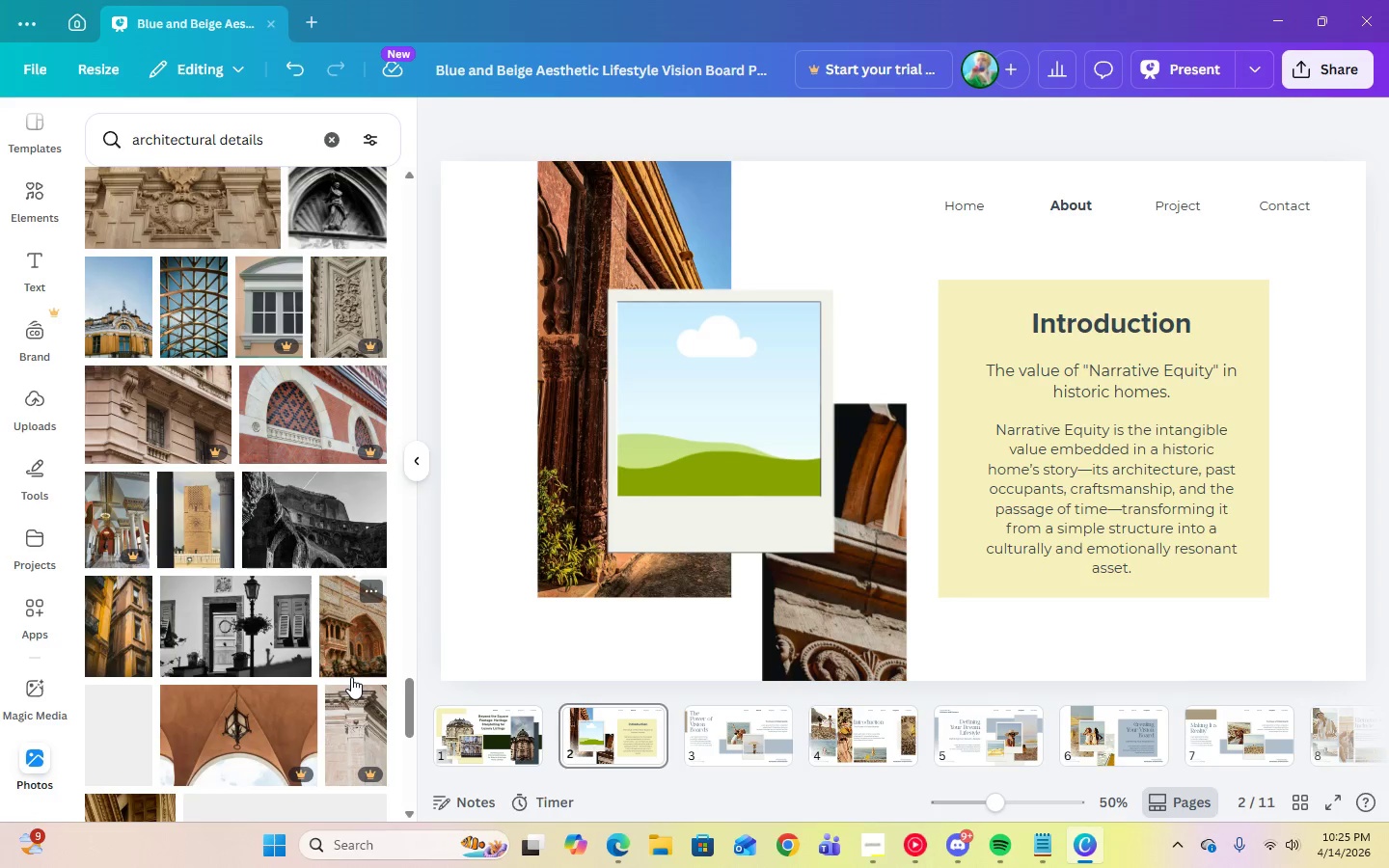 
scroll: coordinate [351, 677], scroll_direction: down, amount: 2.0
 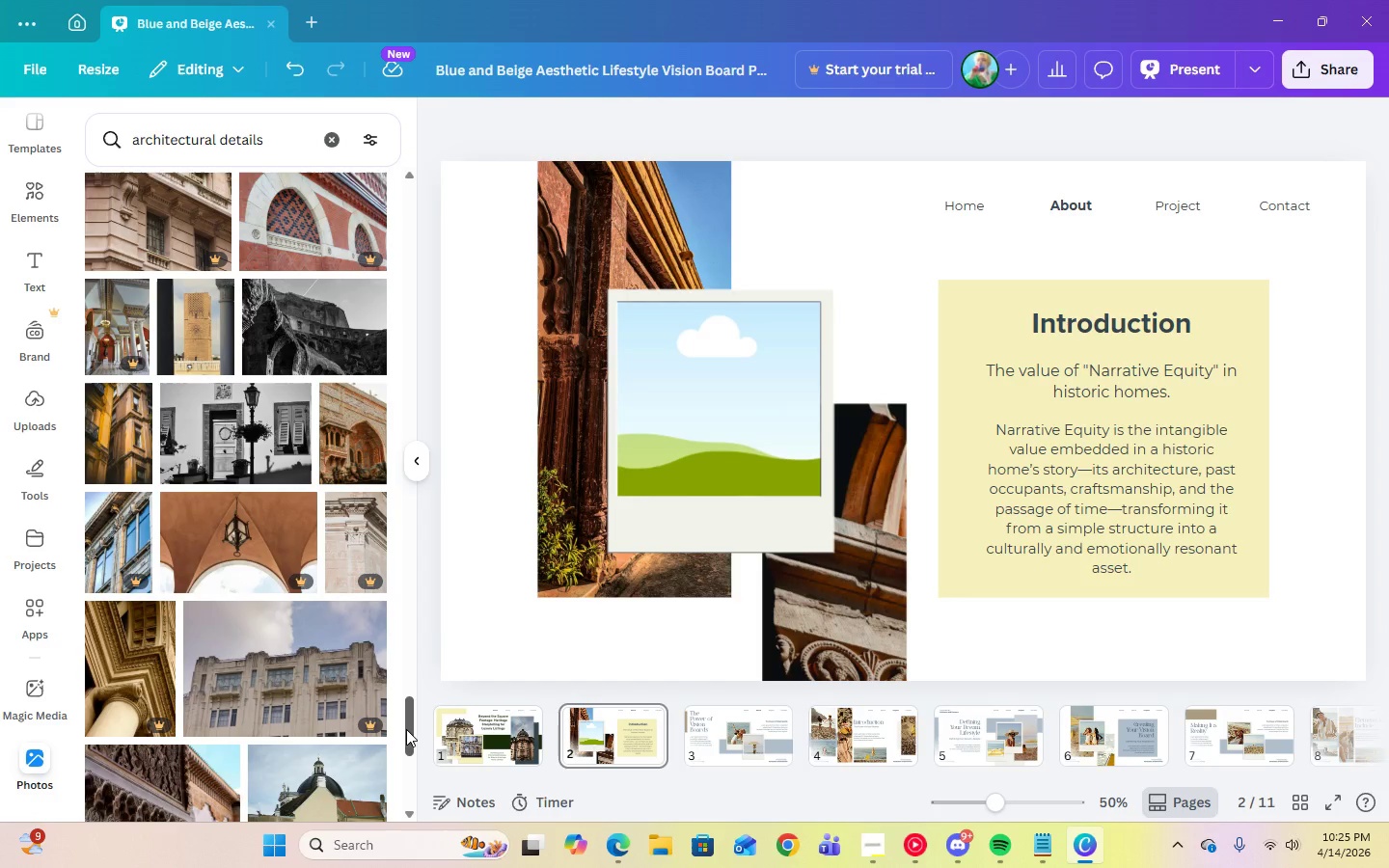 
left_click_drag(start_coordinate=[405, 729], to_coordinate=[401, 520])
 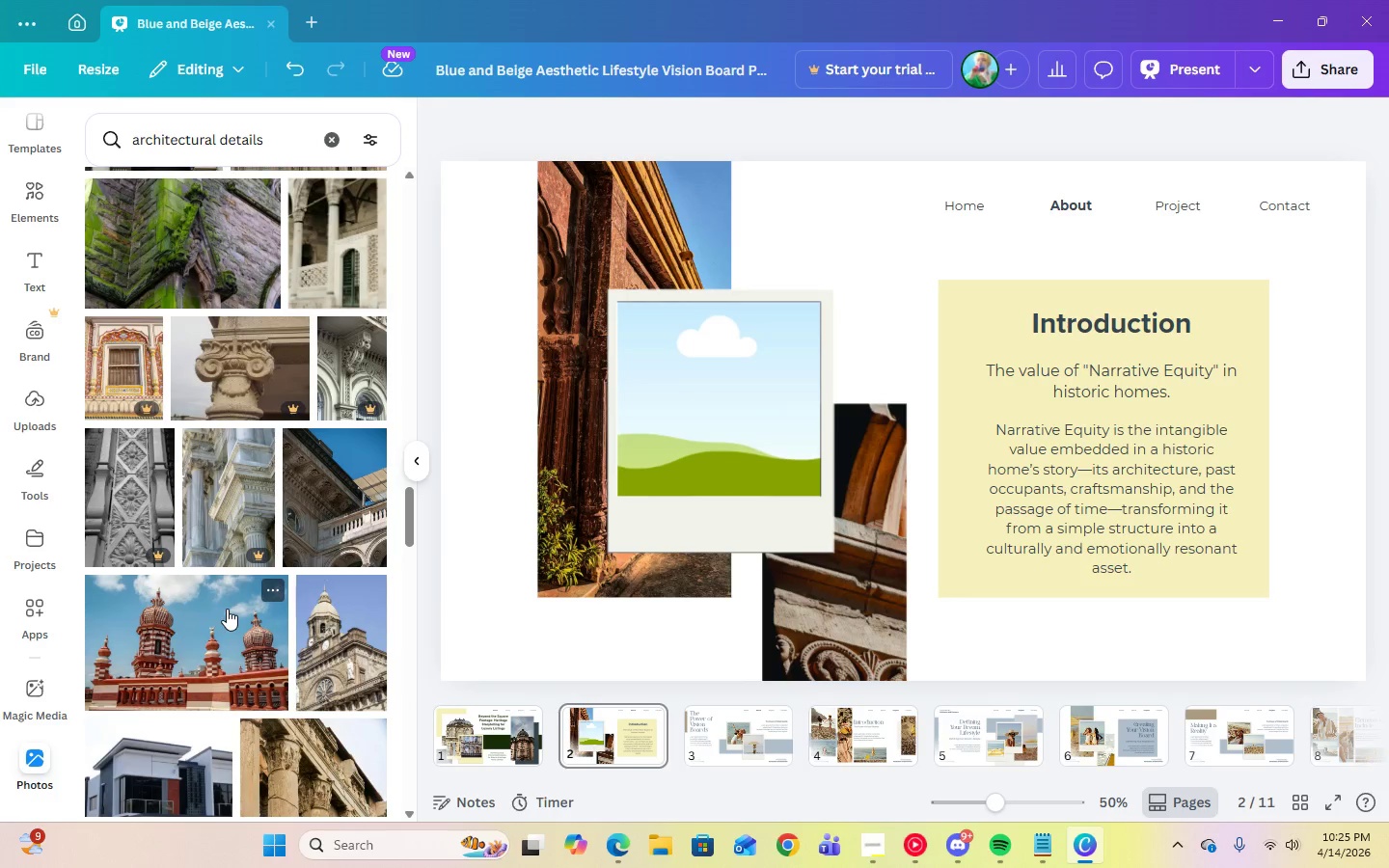 
scroll: coordinate [280, 614], scroll_direction: up, amount: 20.0
 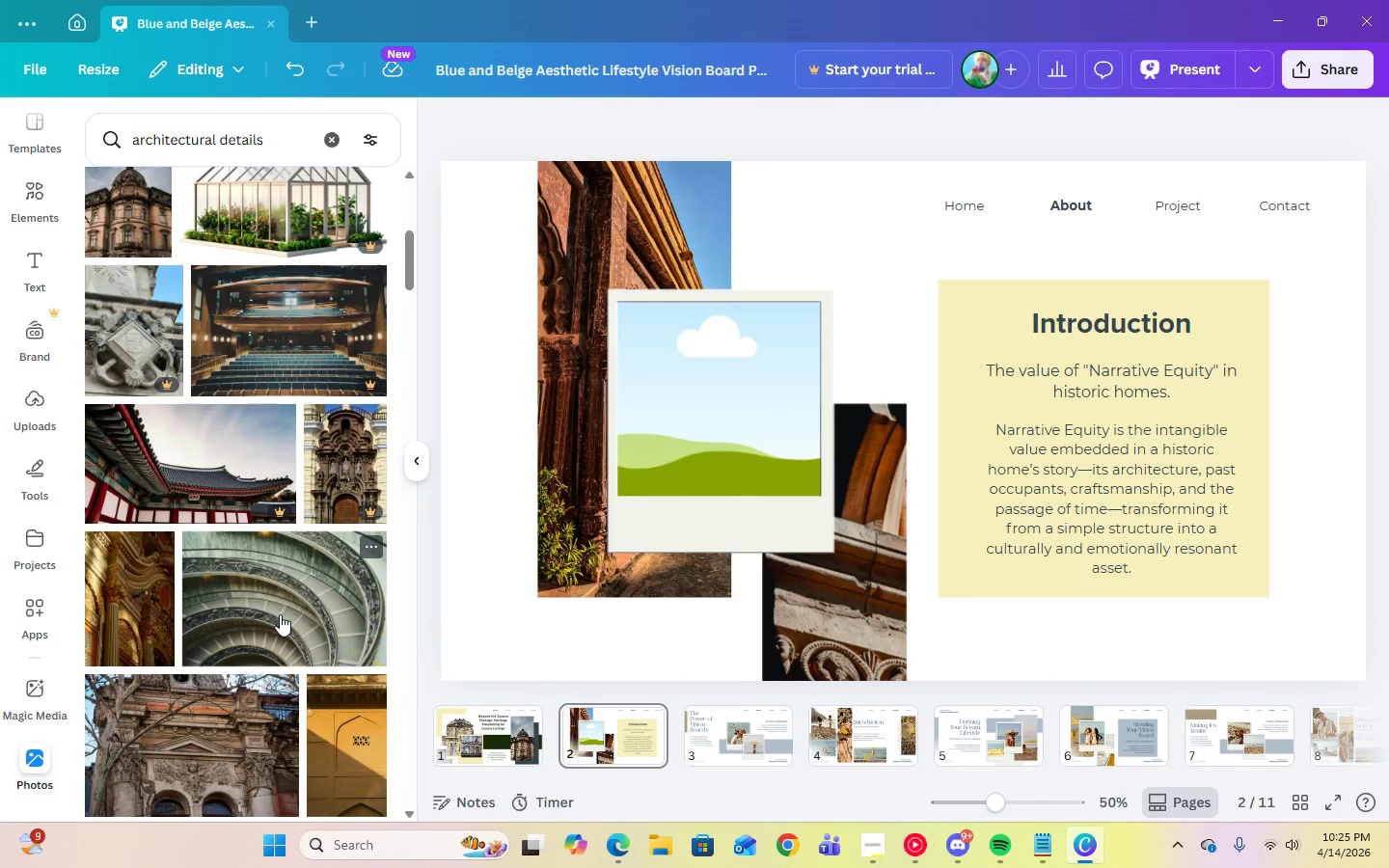 
scroll: coordinate [280, 614], scroll_direction: up, amount: 1.0
 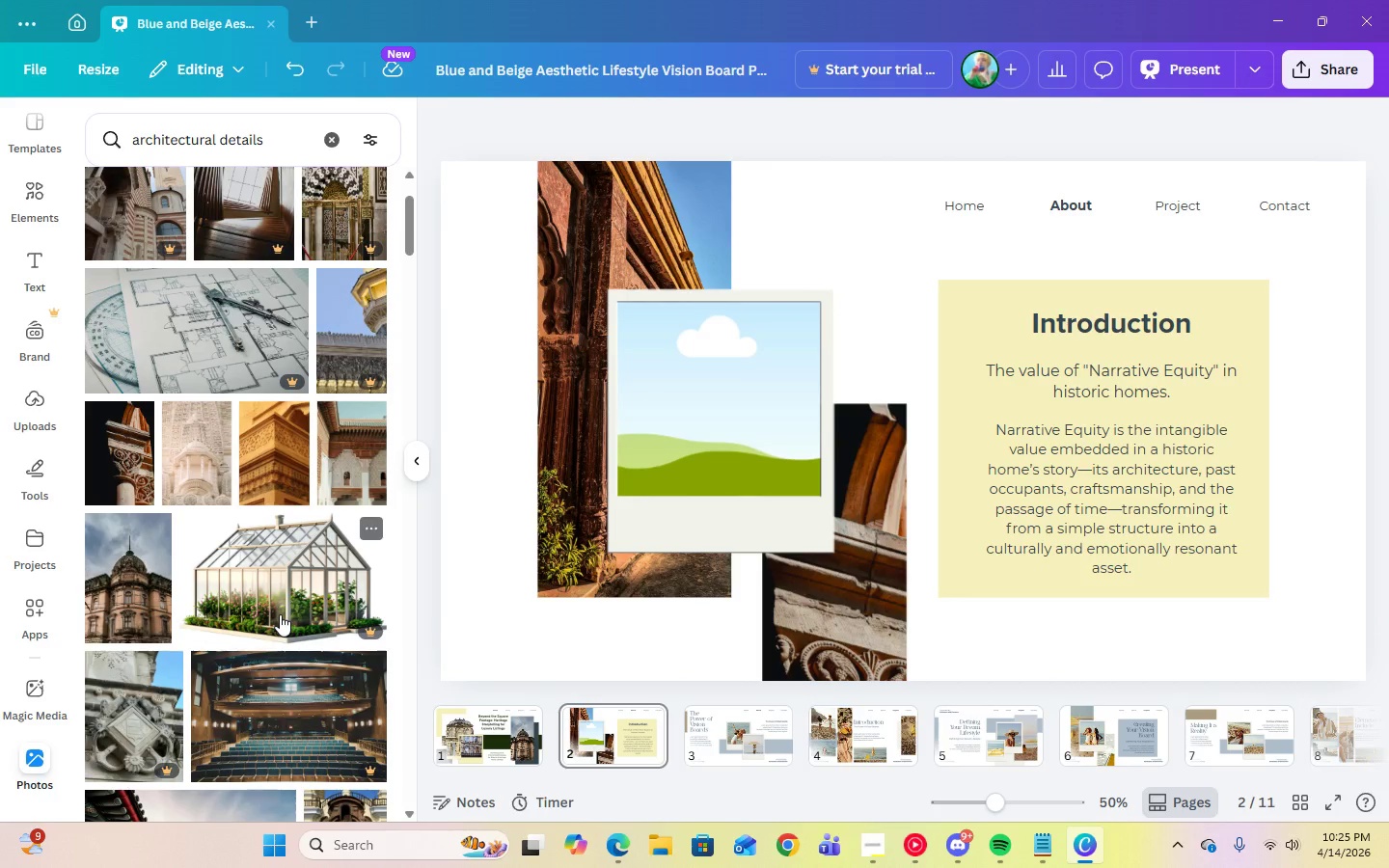 
scroll: coordinate [286, 649], scroll_direction: down, amount: 8.0
 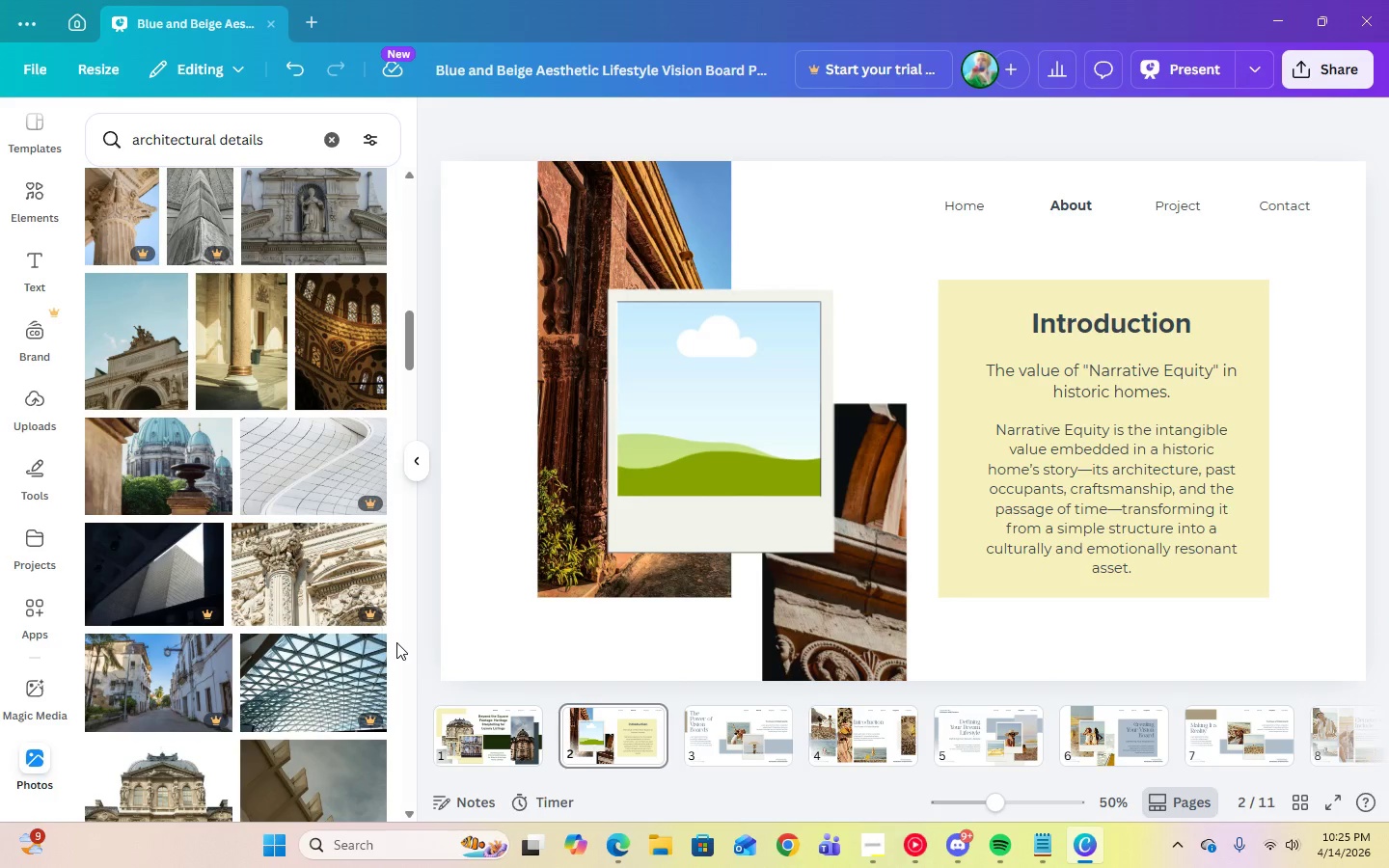 
wait(7.29)
 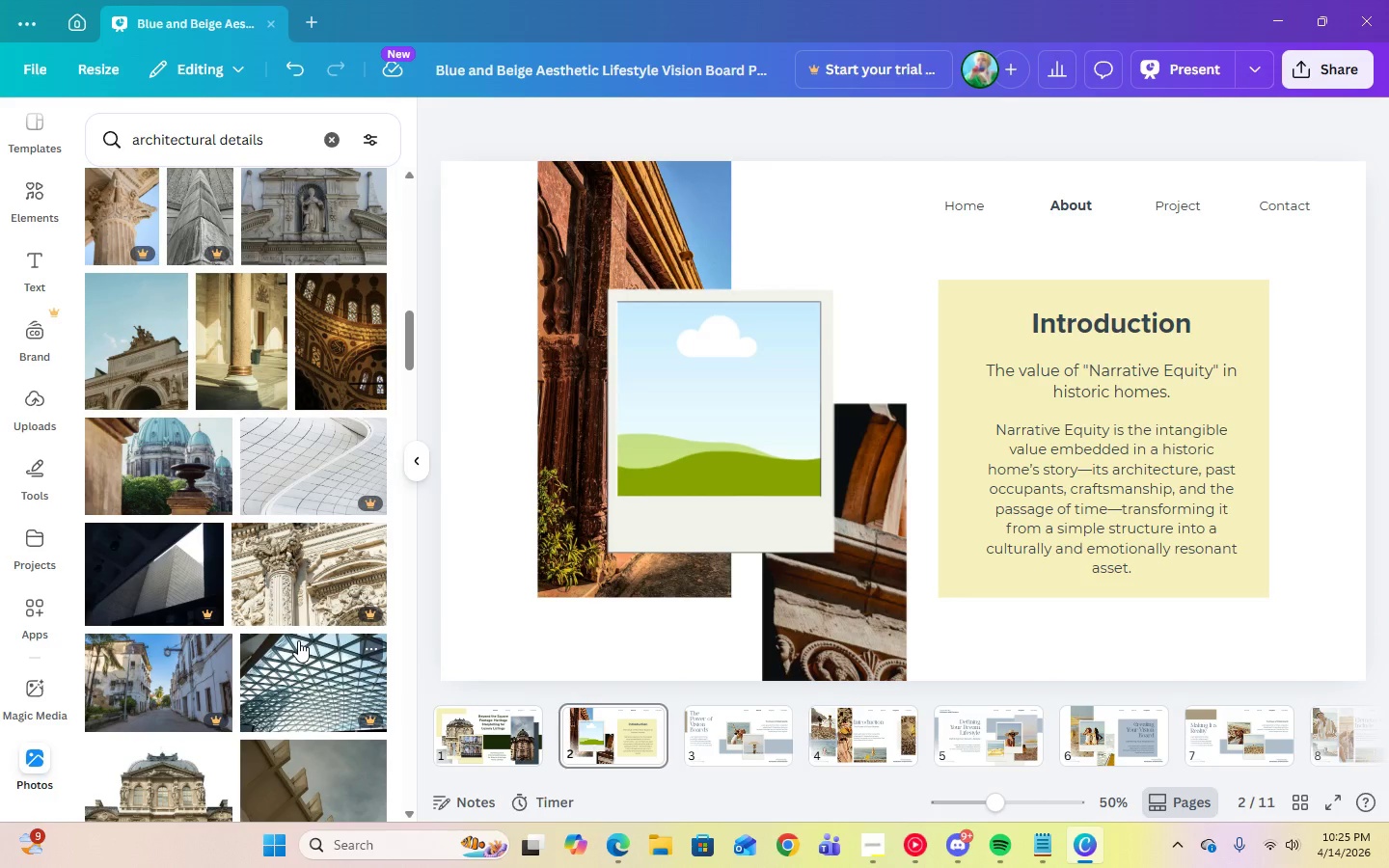 
left_click([927, 847])
 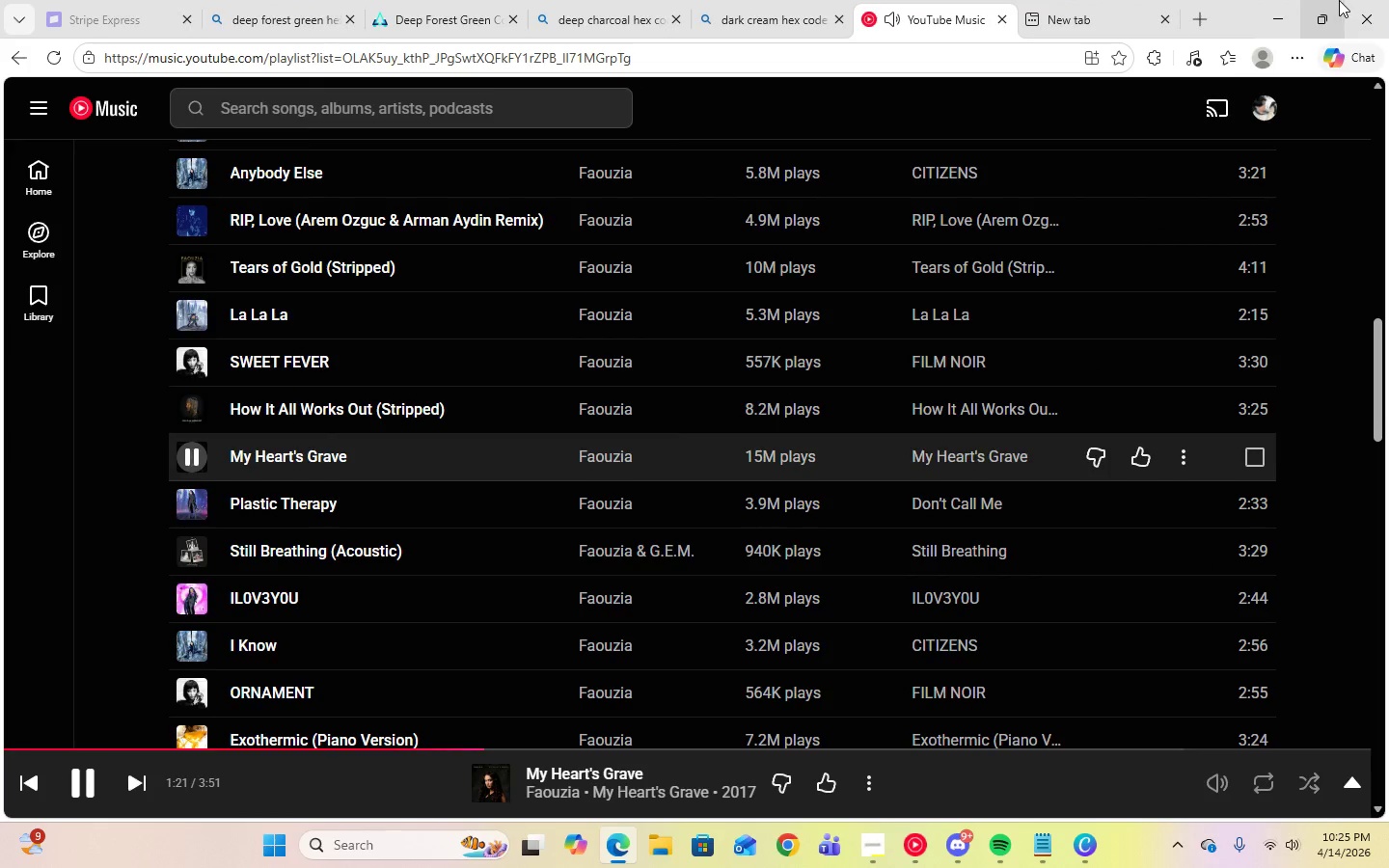 
left_click([1261, 12])
 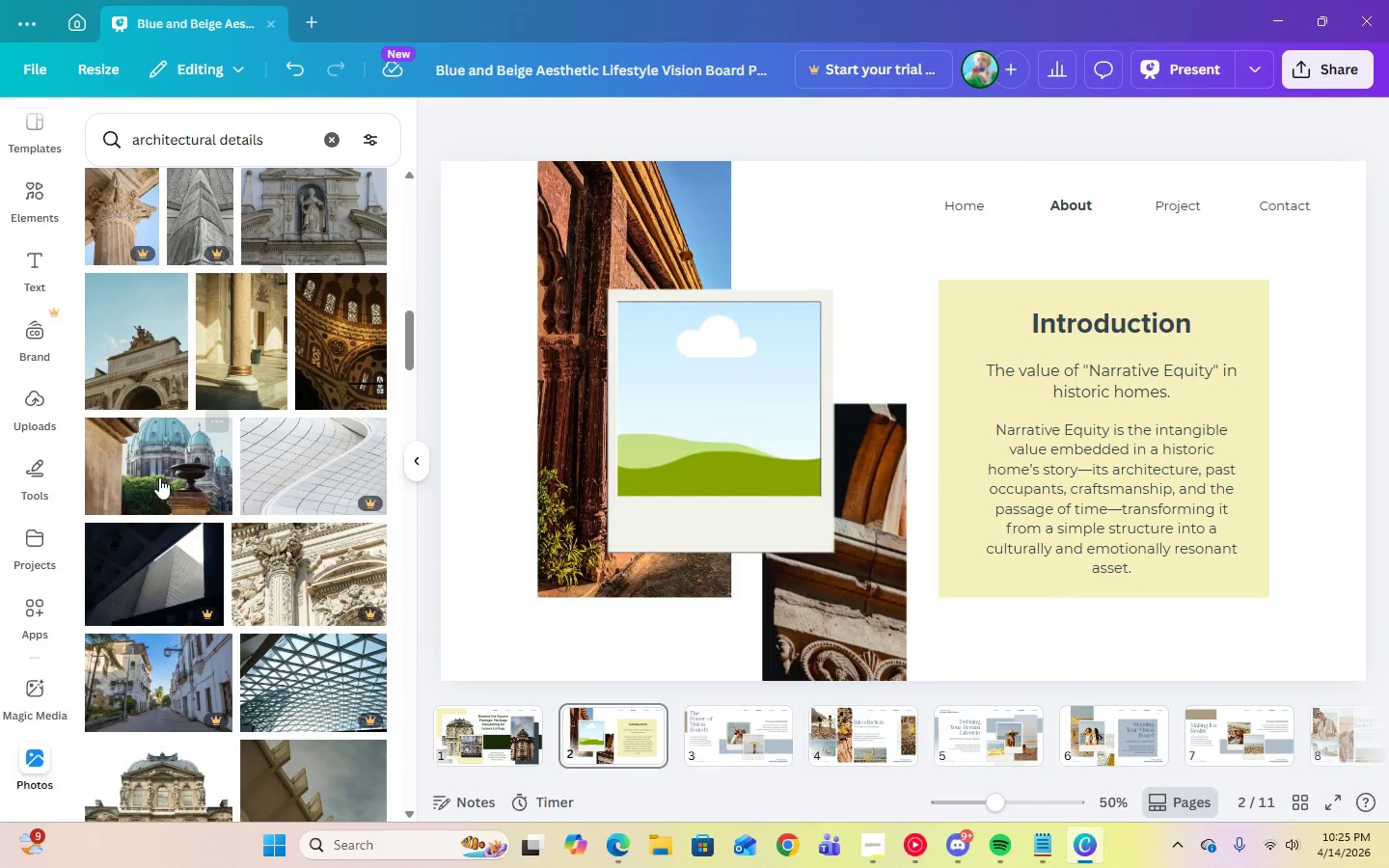 
left_click([130, 496])
 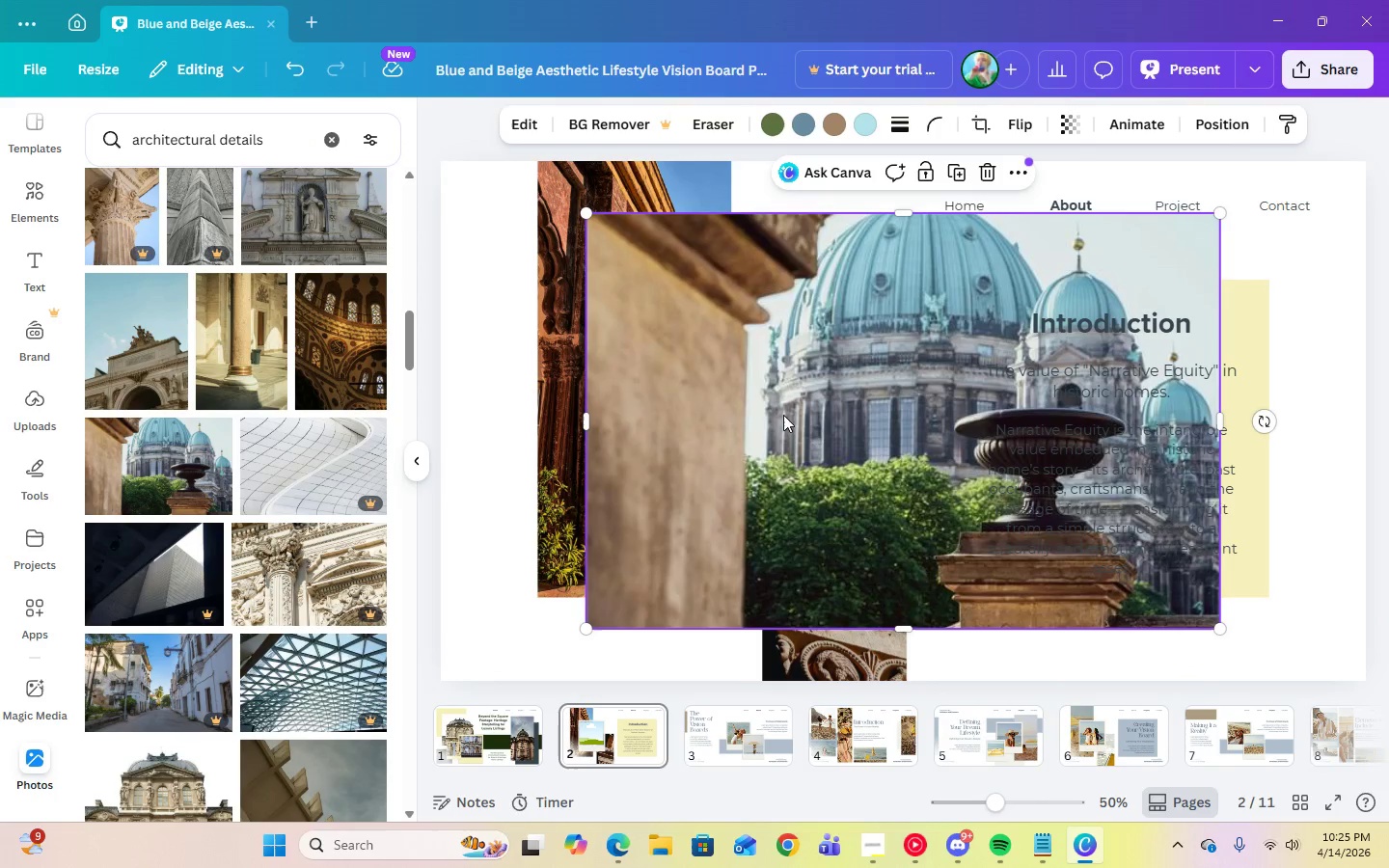 
left_click_drag(start_coordinate=[787, 415], to_coordinate=[723, 409])
 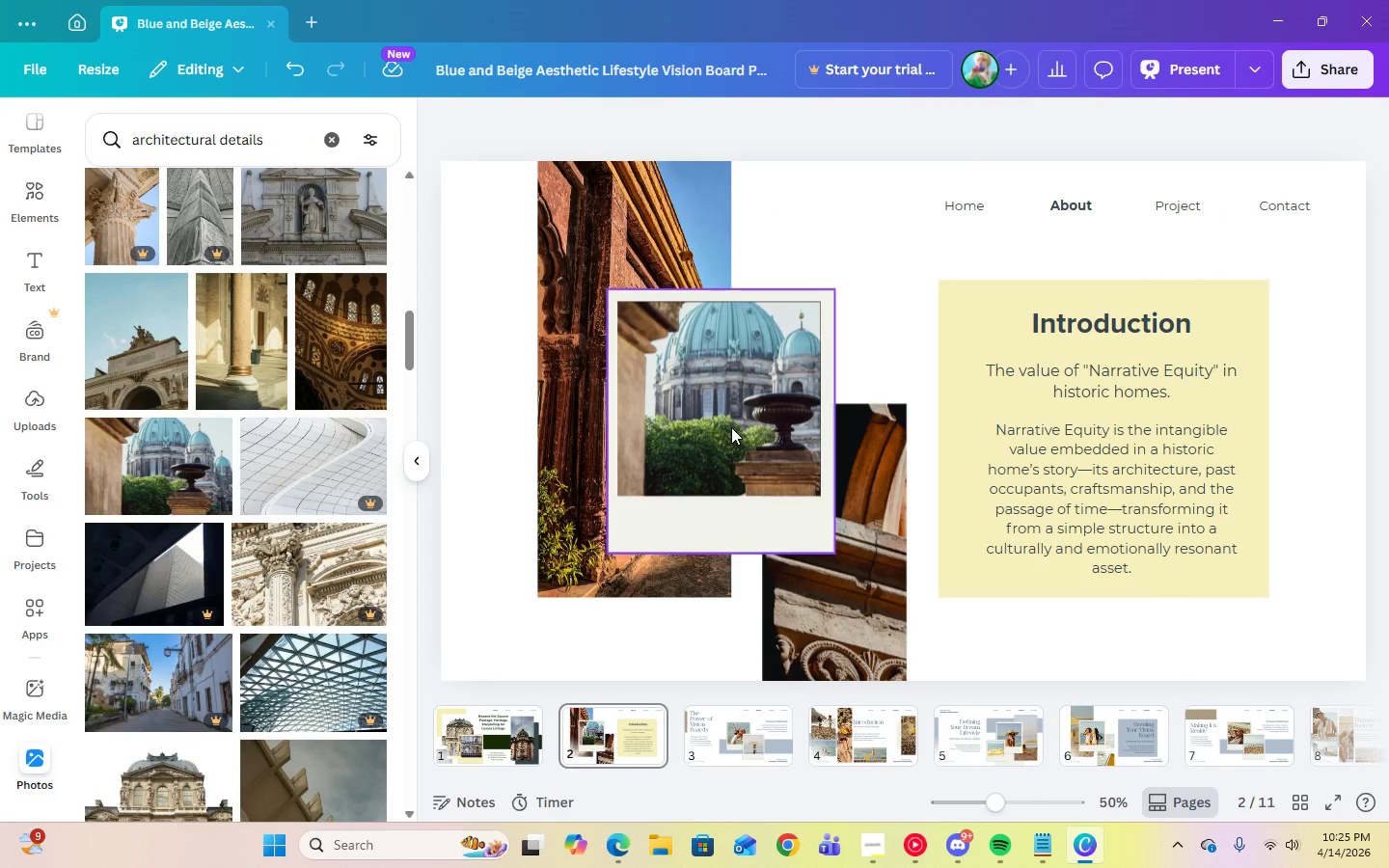 
double_click([731, 427])
 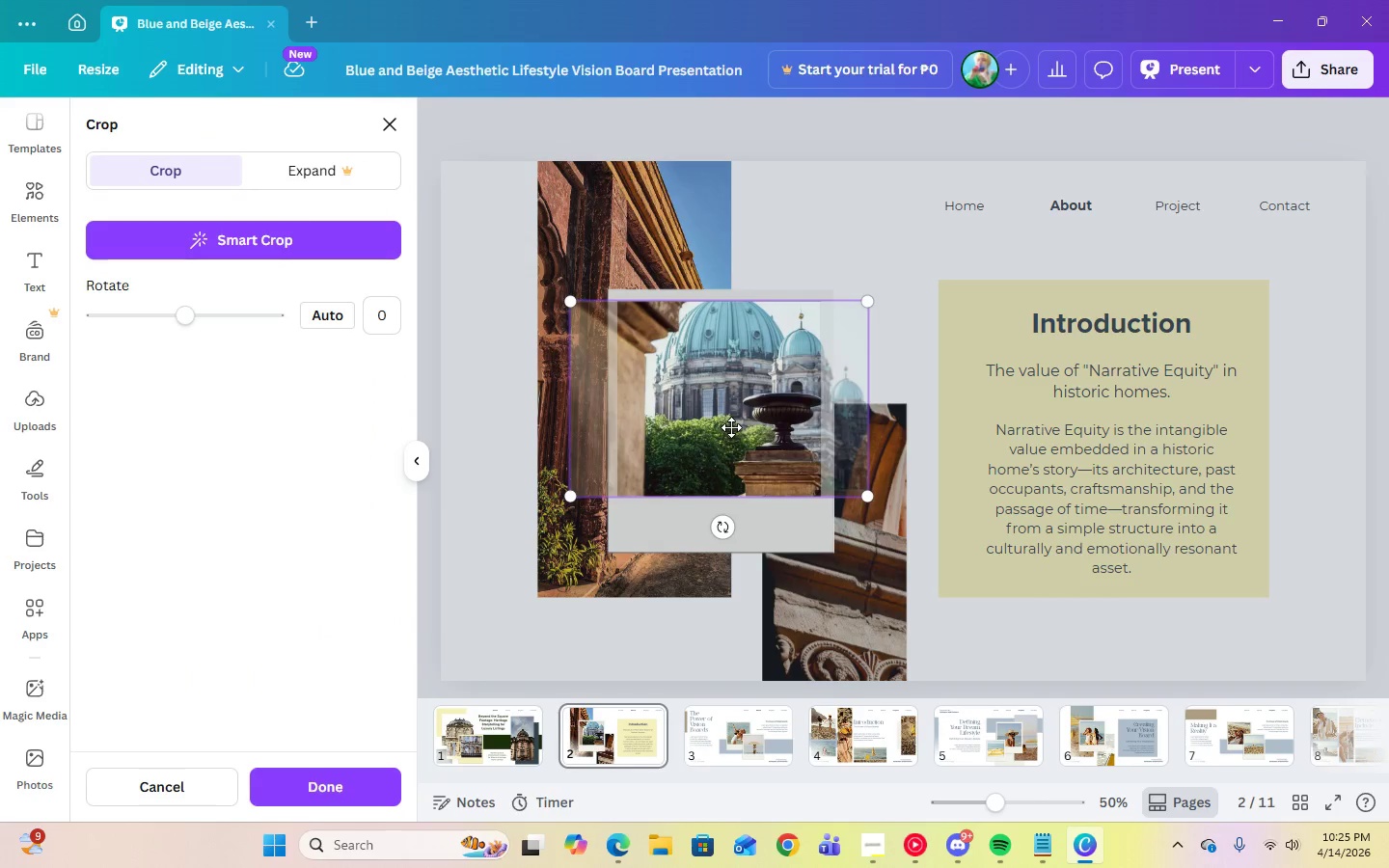 
left_click_drag(start_coordinate=[731, 427], to_coordinate=[681, 428])
 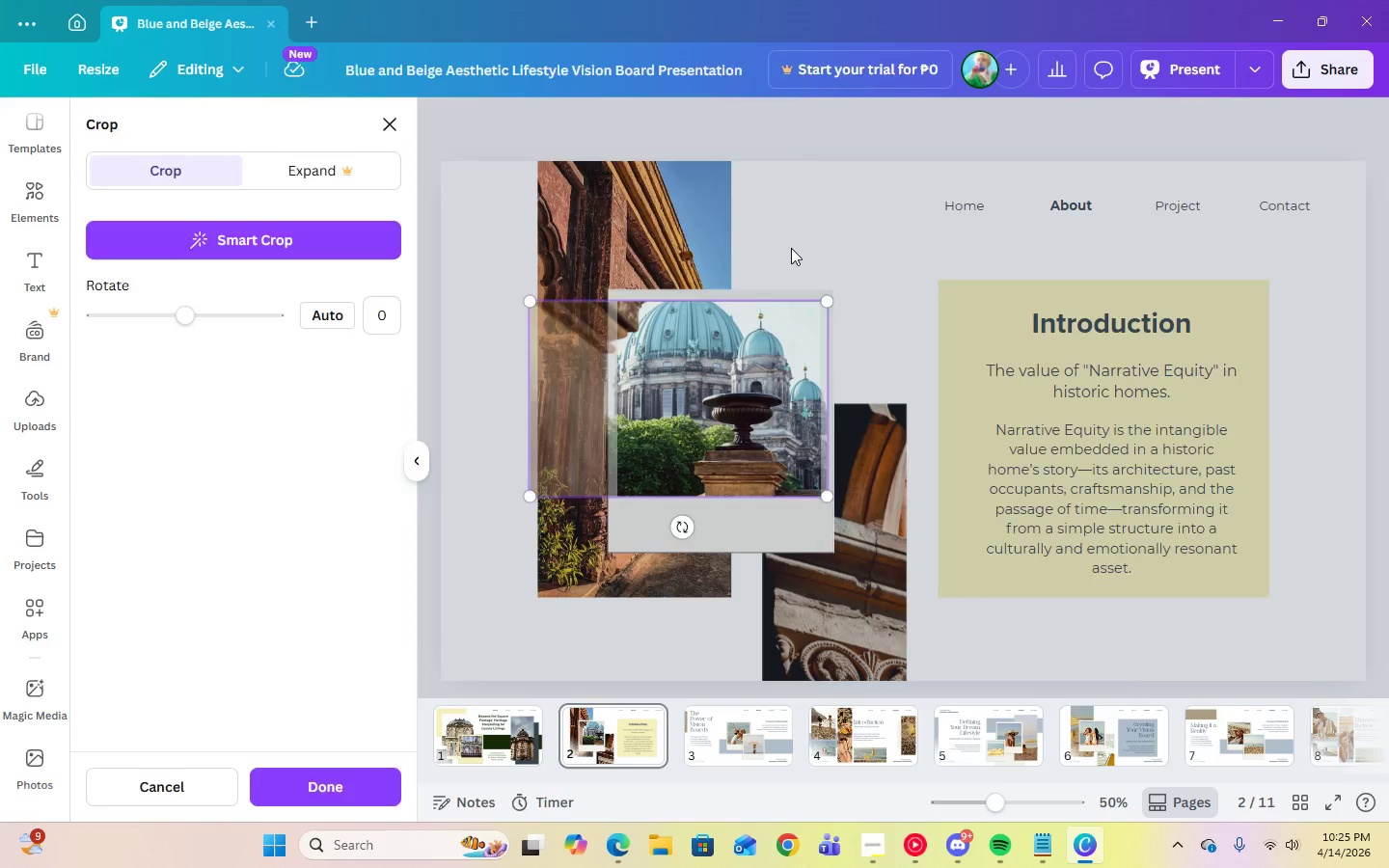 
left_click([791, 248])
 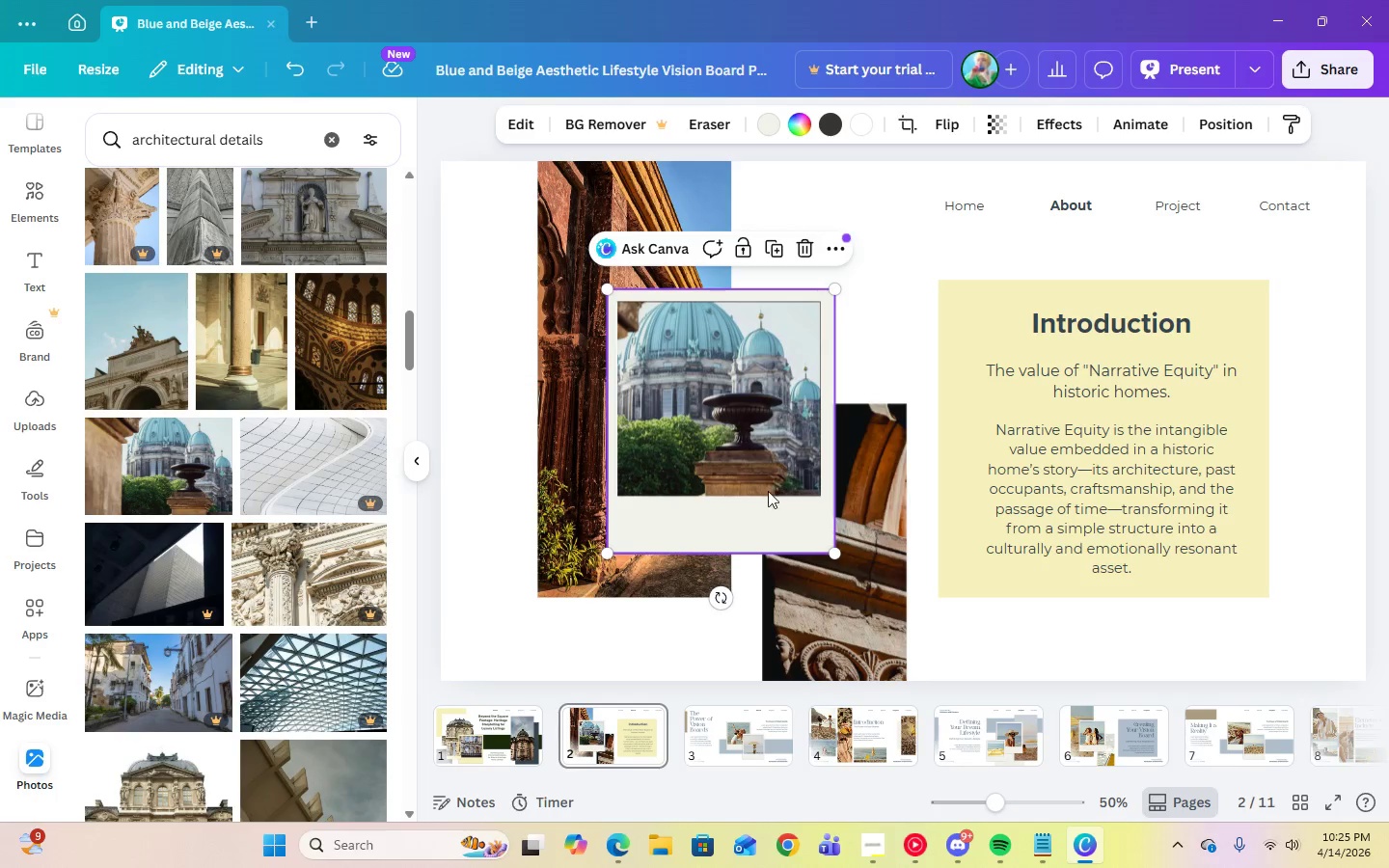 
left_click([764, 520])
 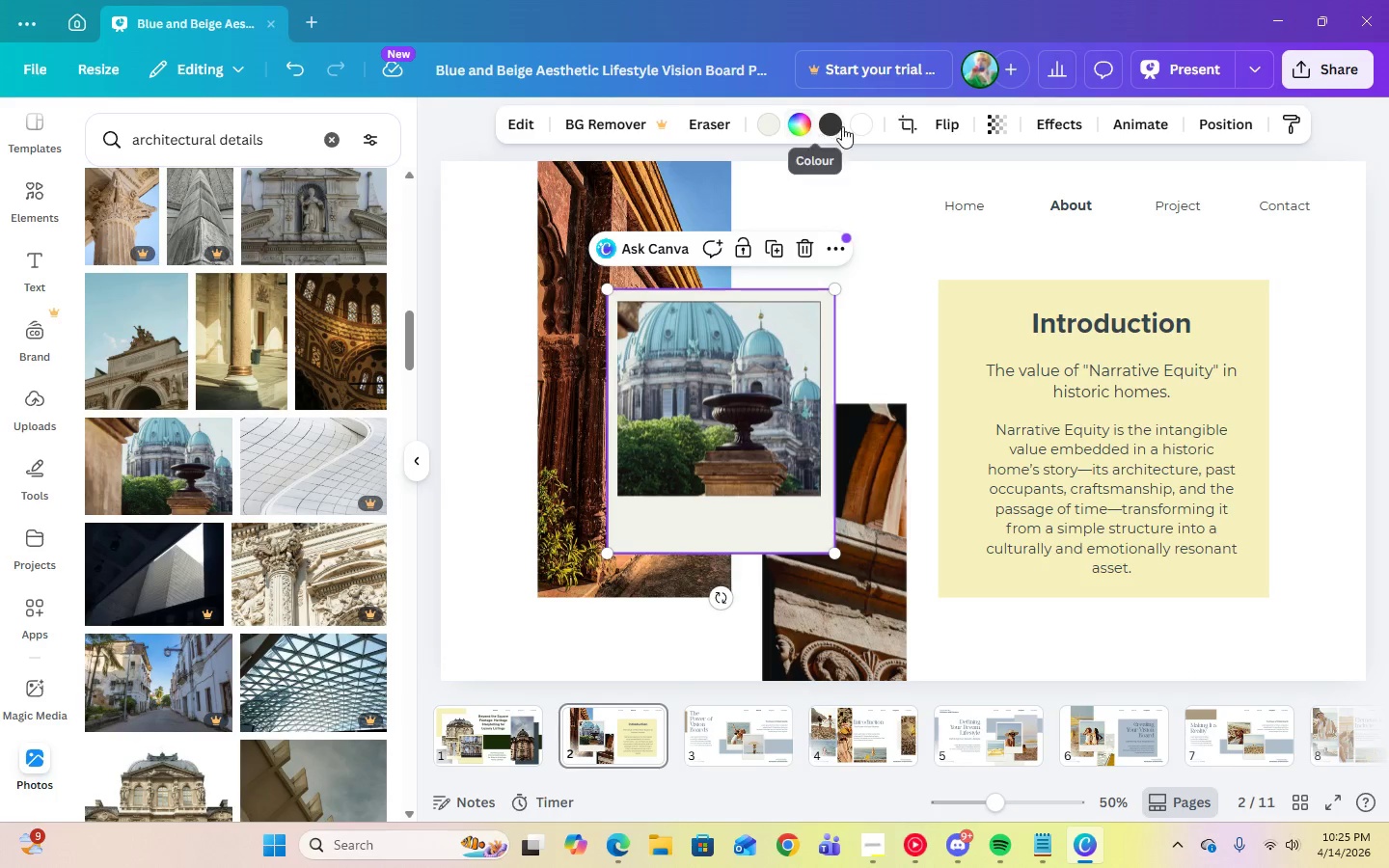 
left_click([836, 126])
 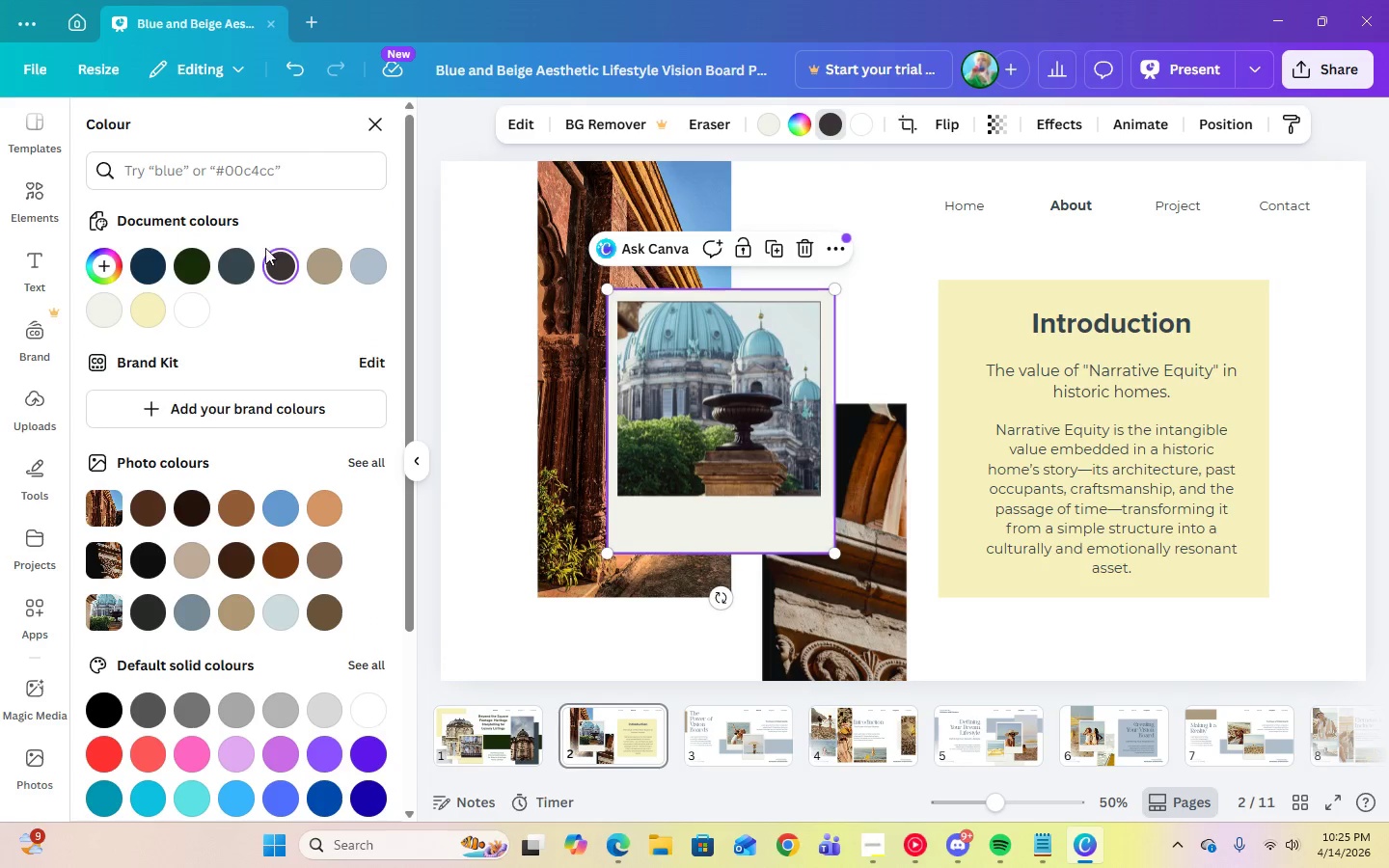 
left_click([227, 271])
 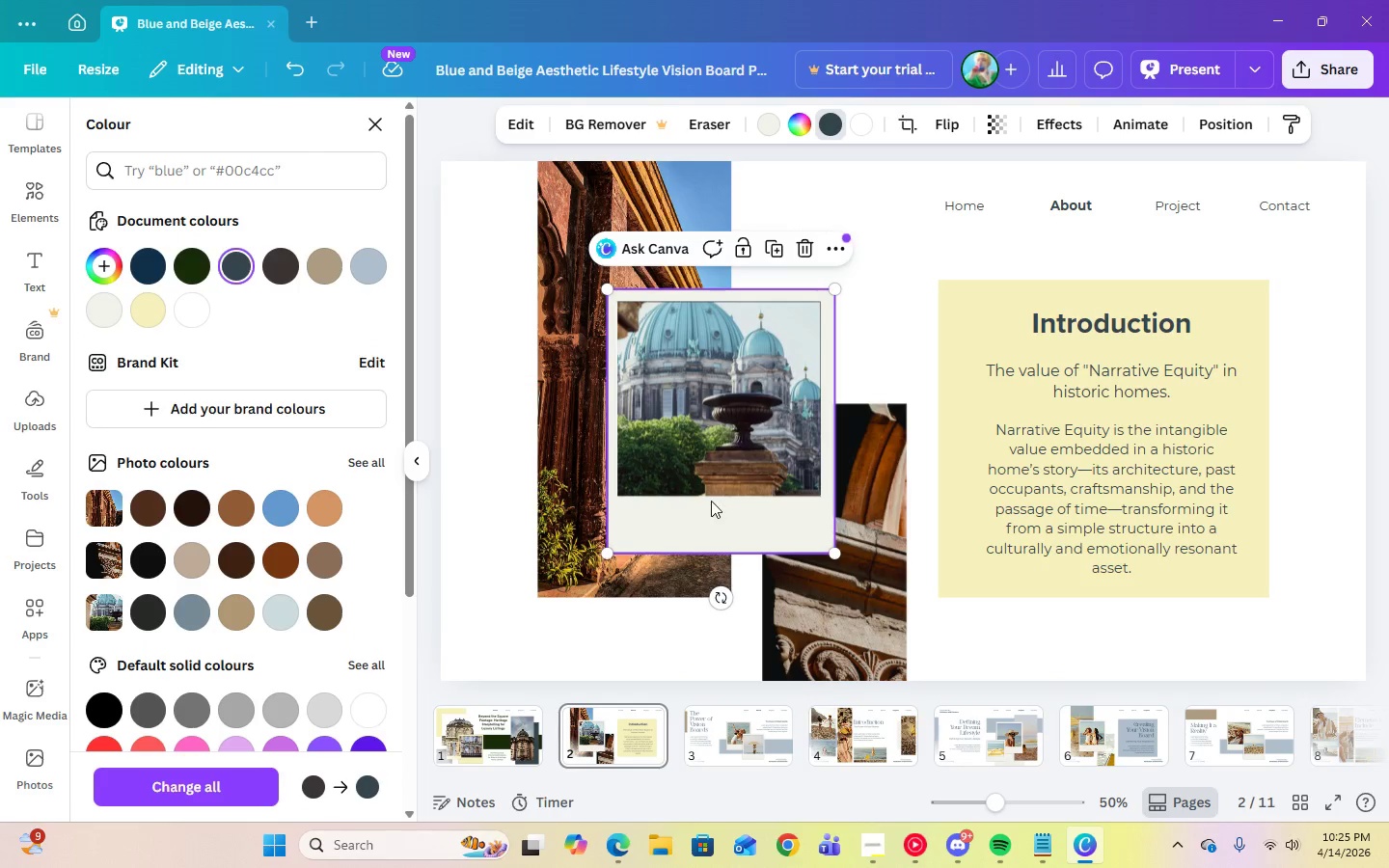 
left_click([766, 120])
 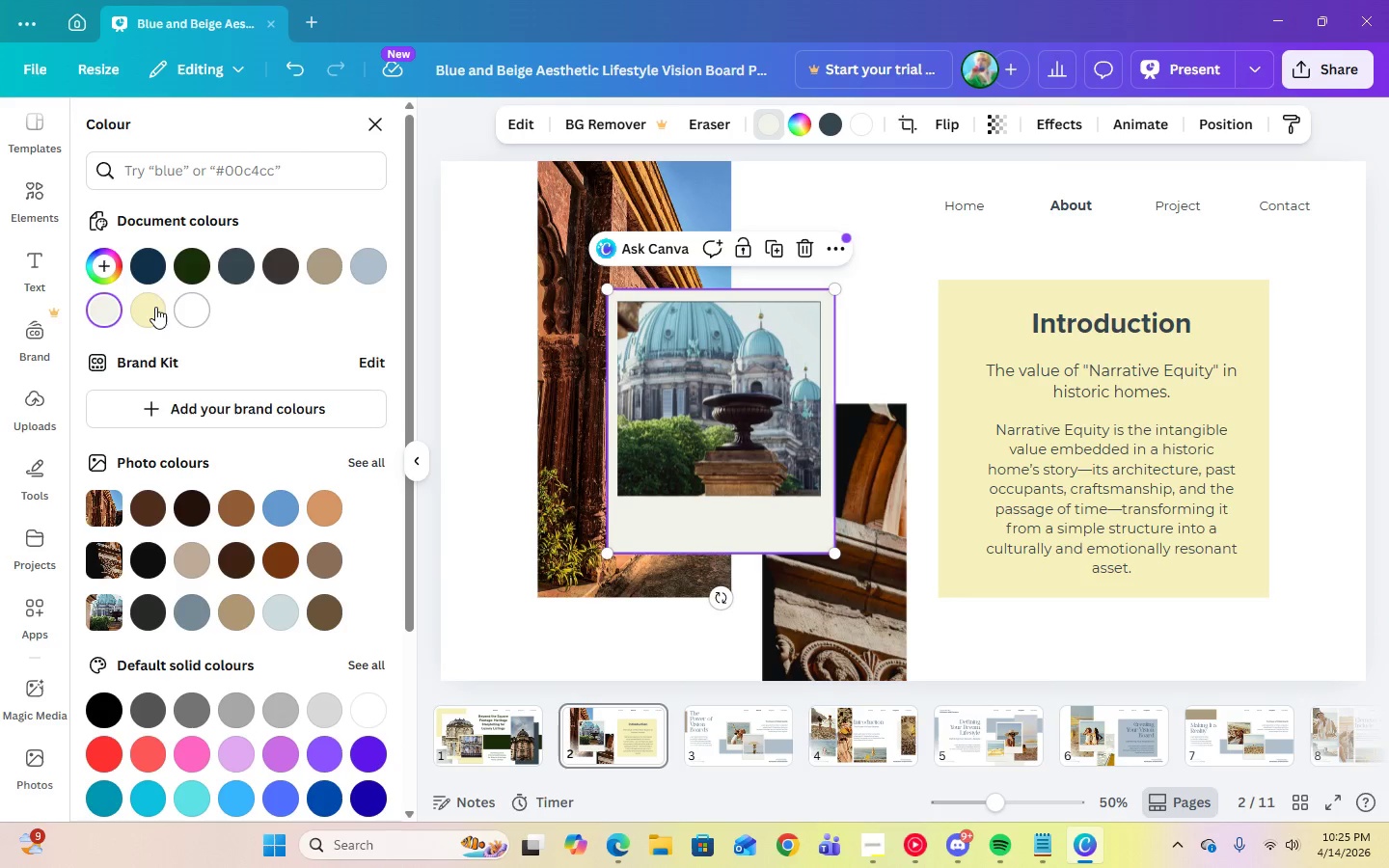 
left_click([152, 308])
 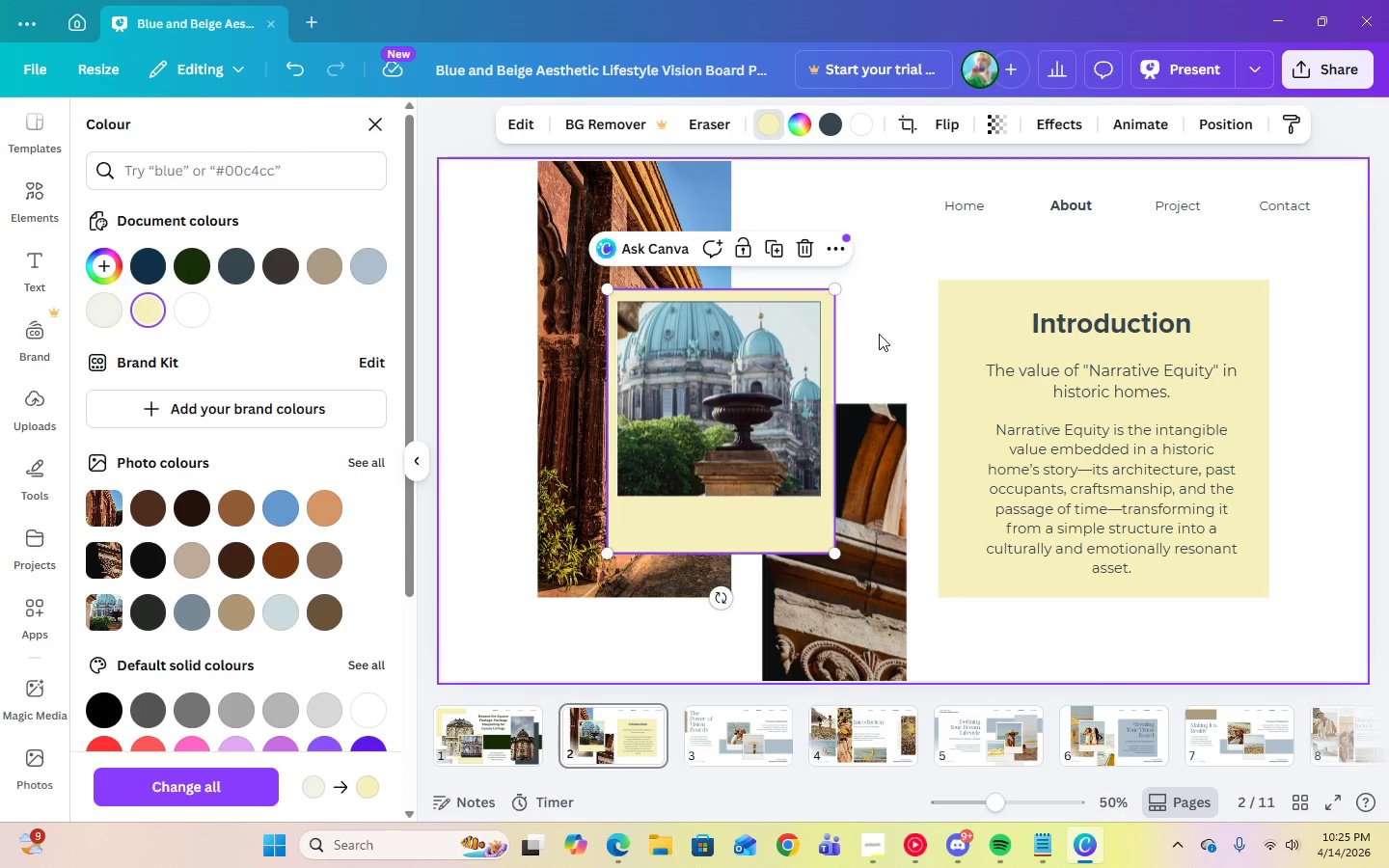 
left_click([912, 333])
 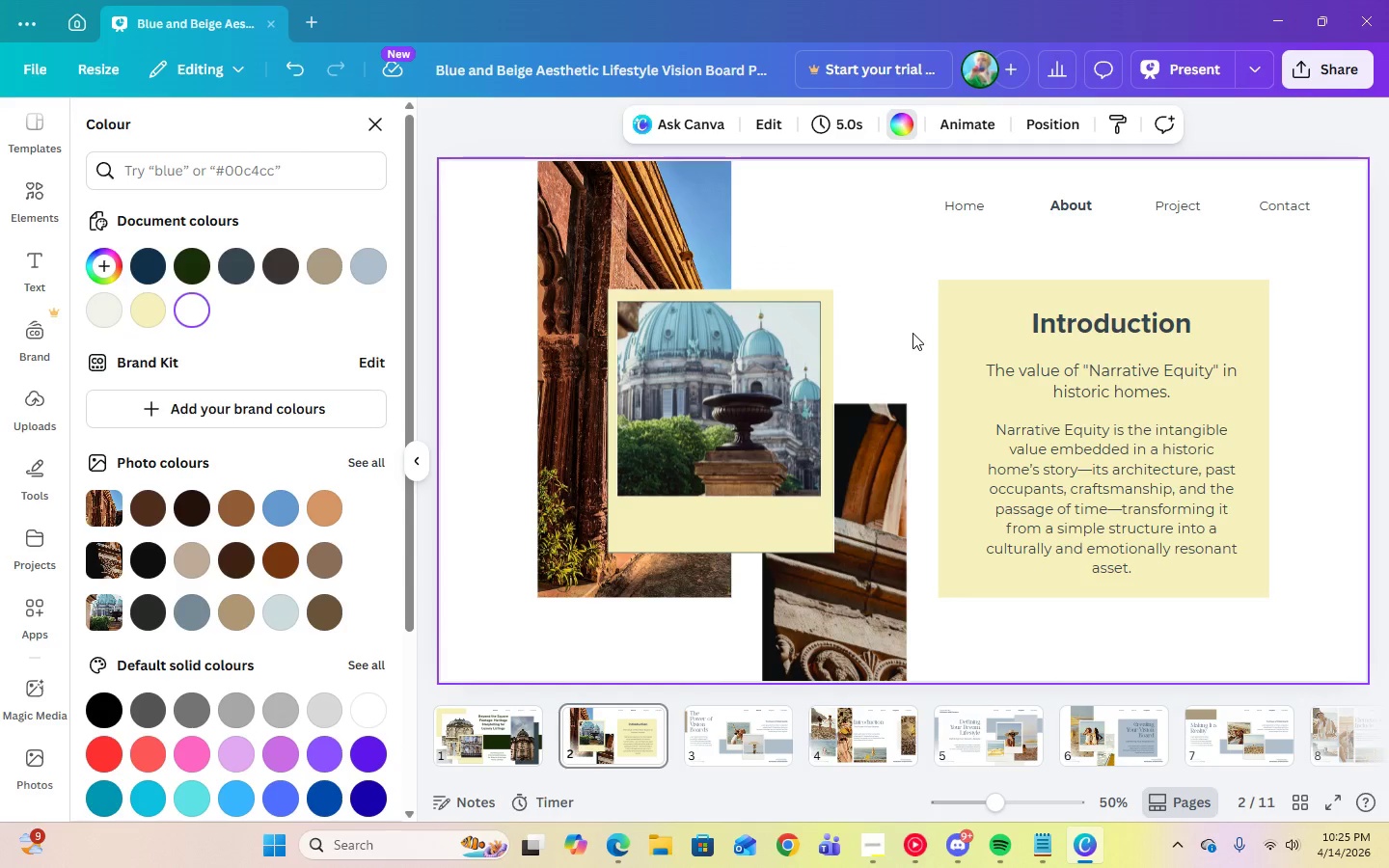 
left_click([1169, 75])
 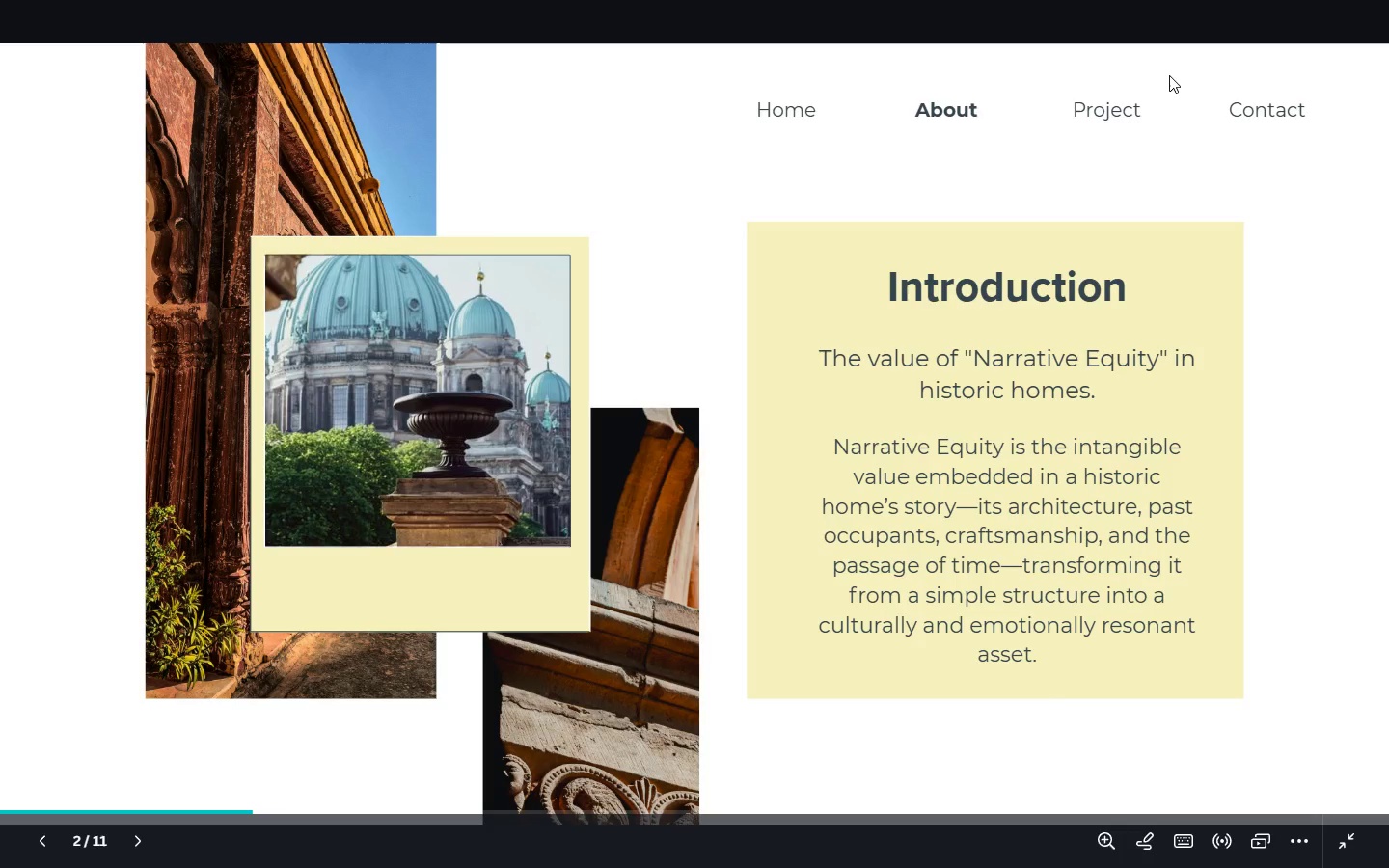 
key(Escape)
 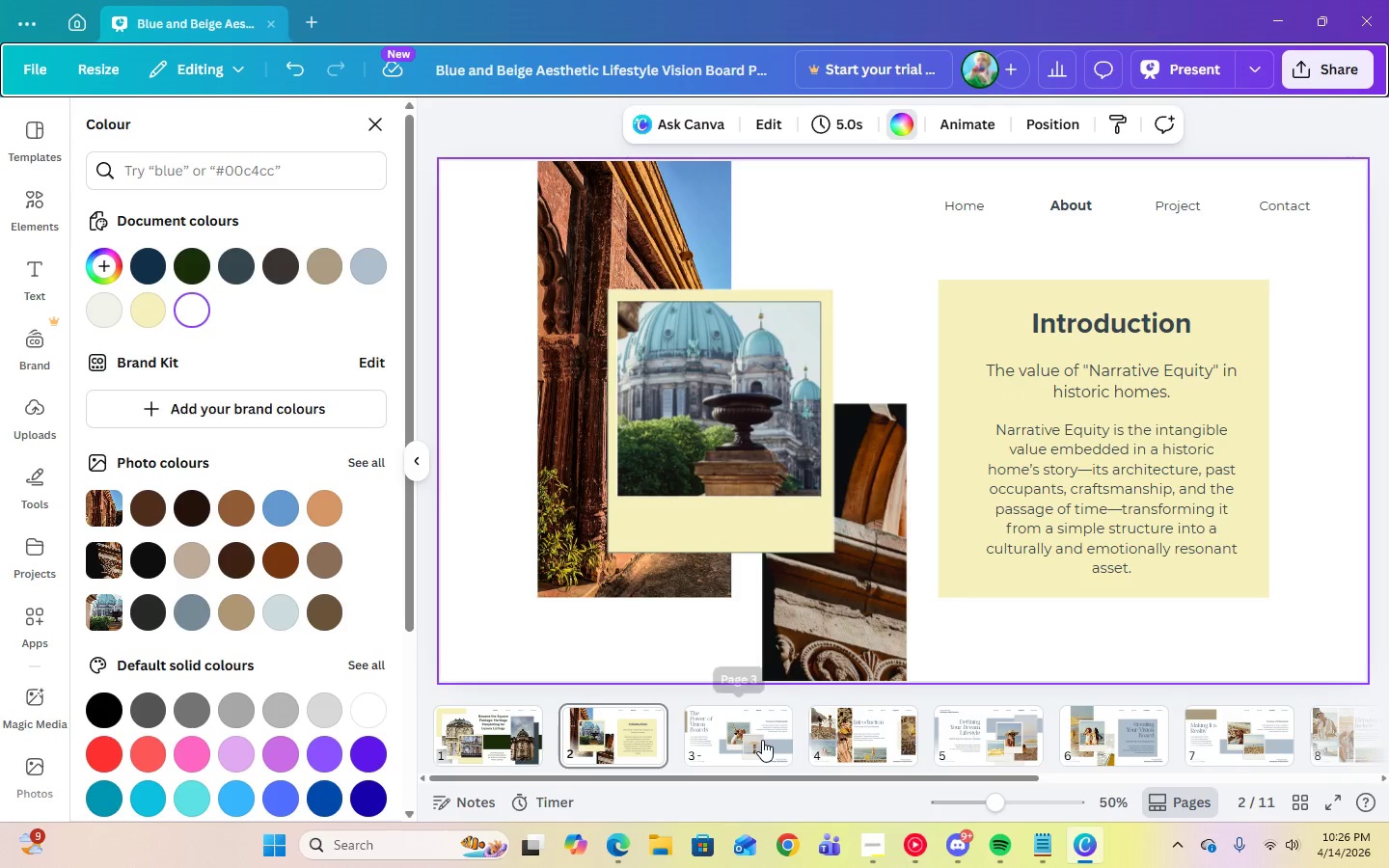 
left_click([762, 740])
 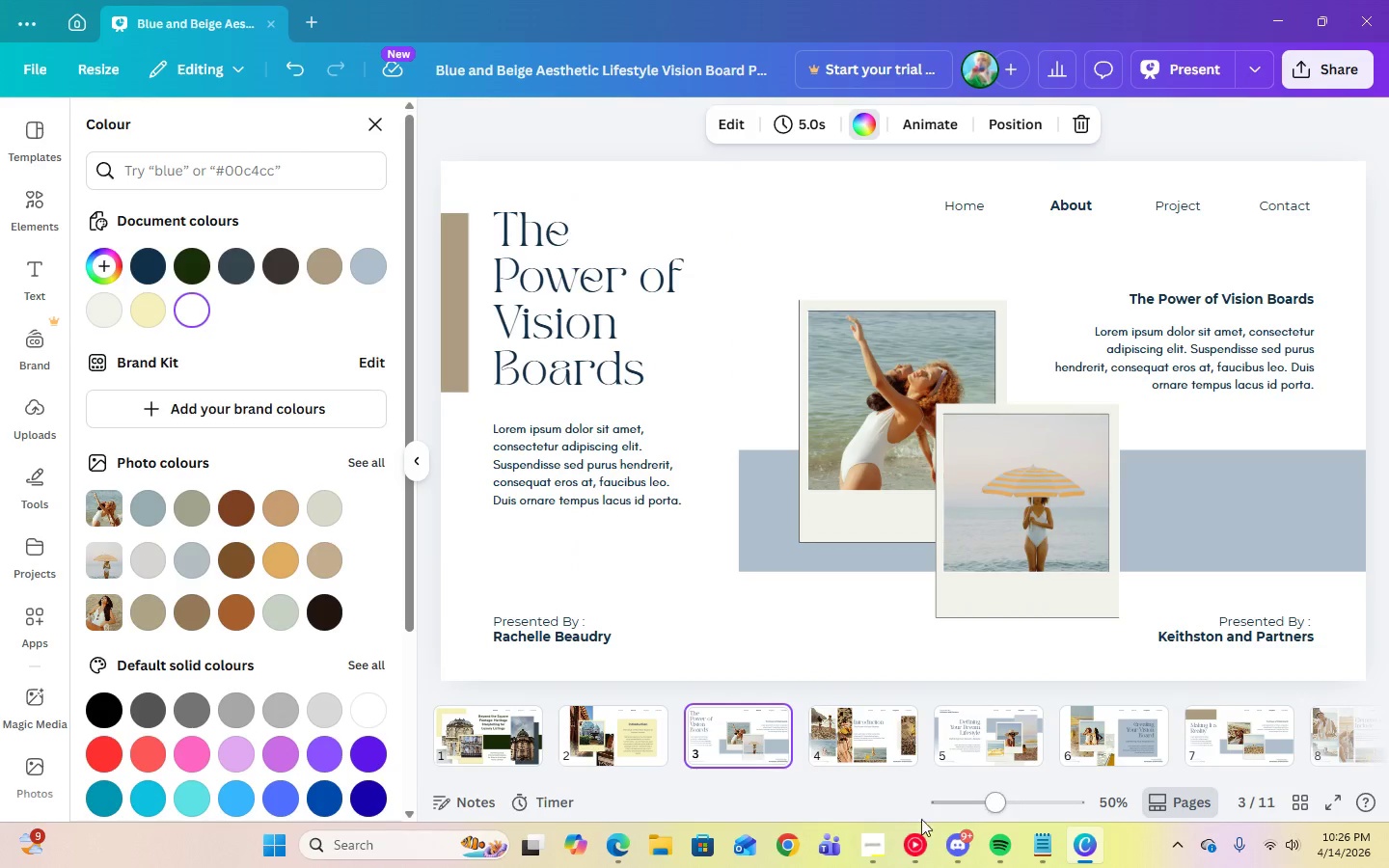 
left_click([871, 850])